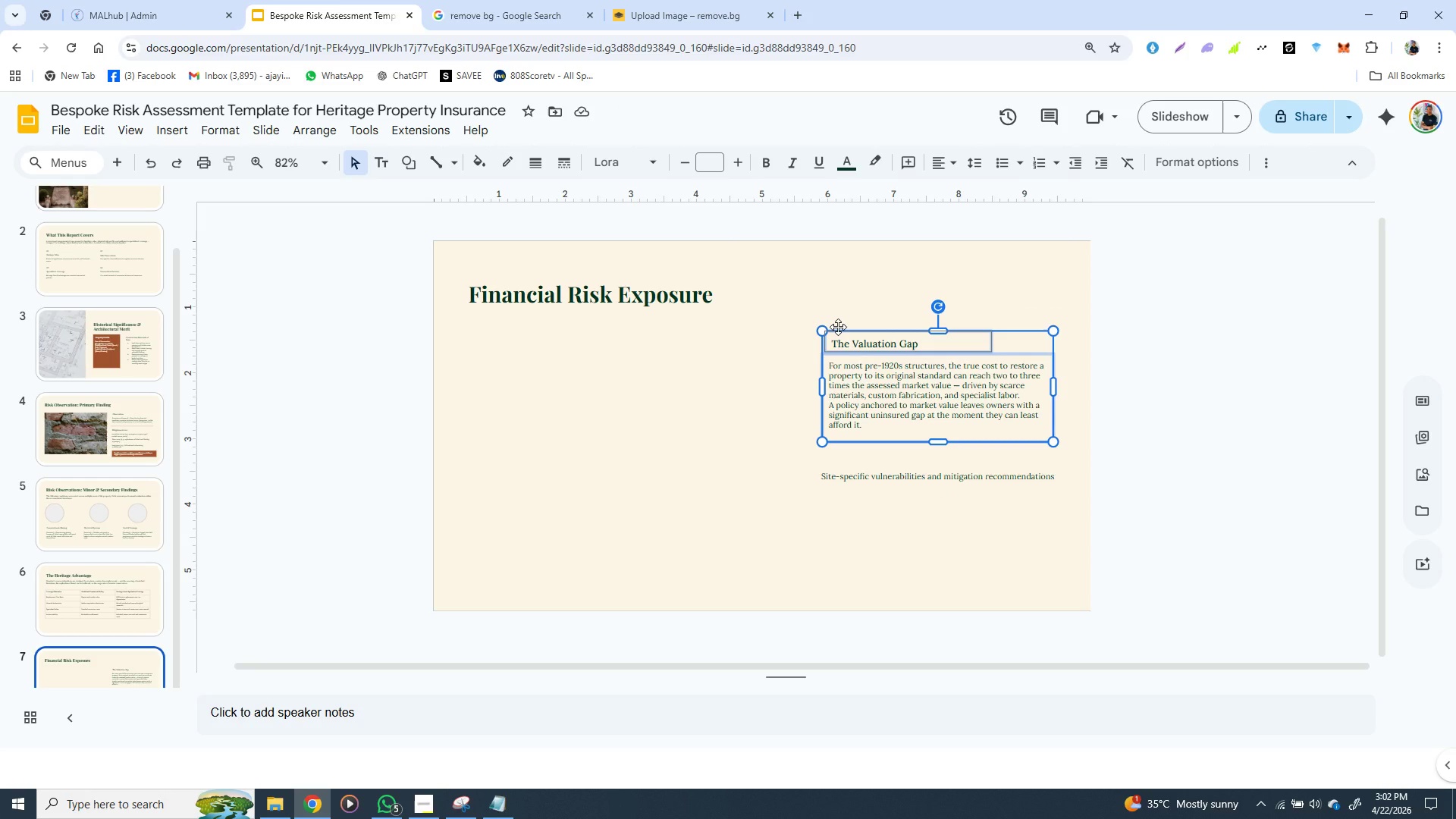 
wait(5.05)
 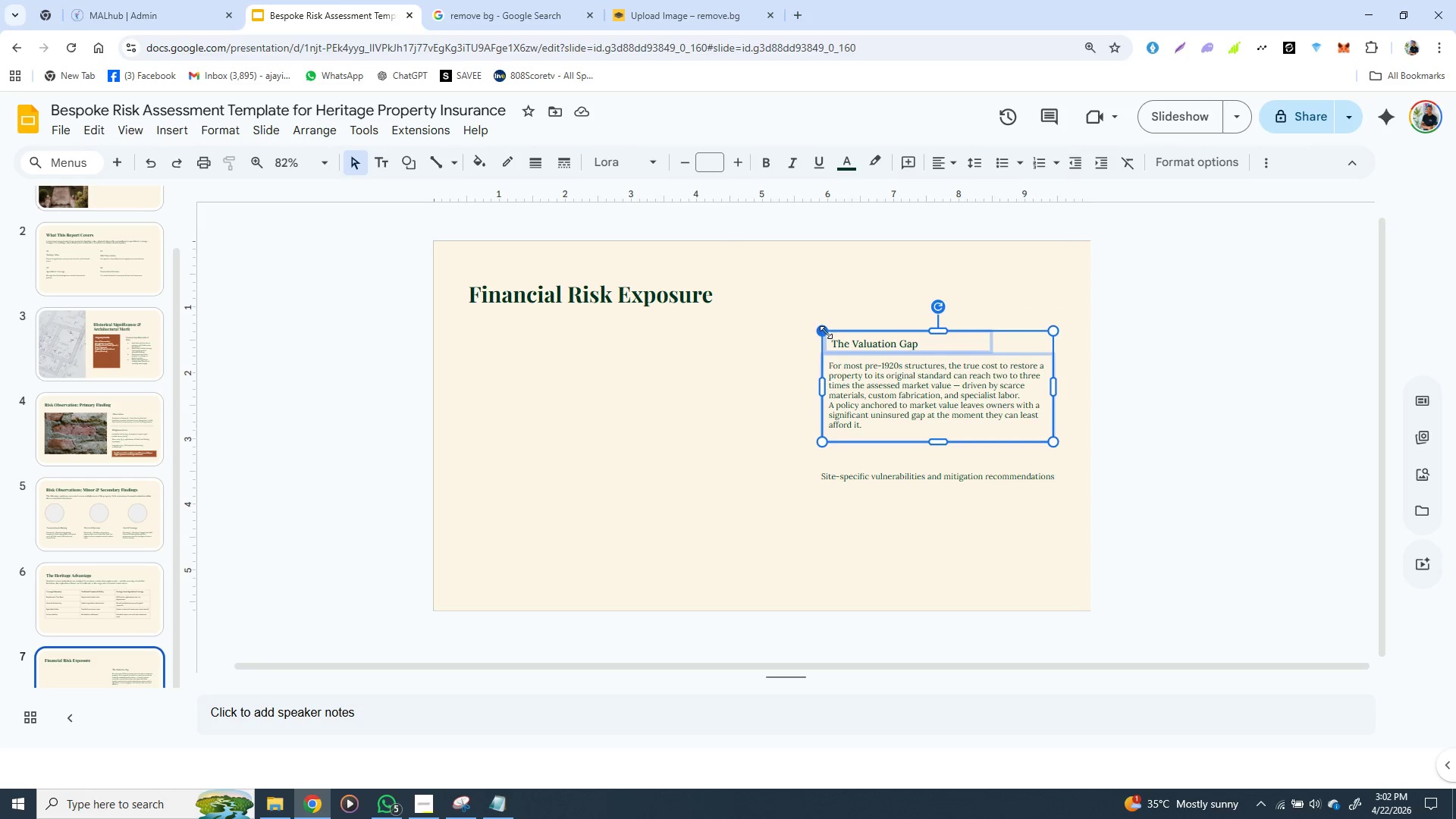 
left_click_drag(start_coordinate=[838, 327], to_coordinate=[824, 327])
 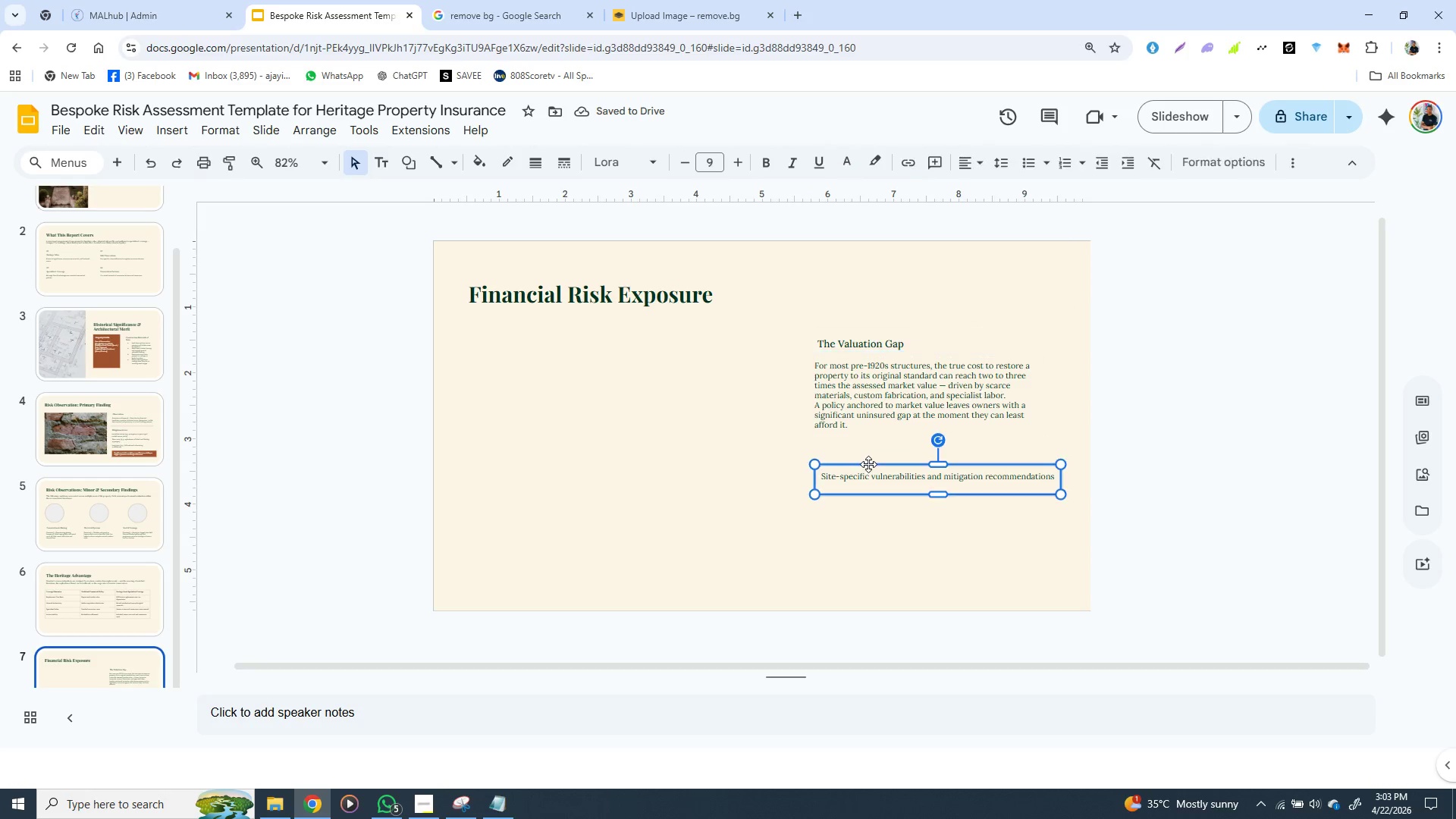 
left_click([868, 464])
 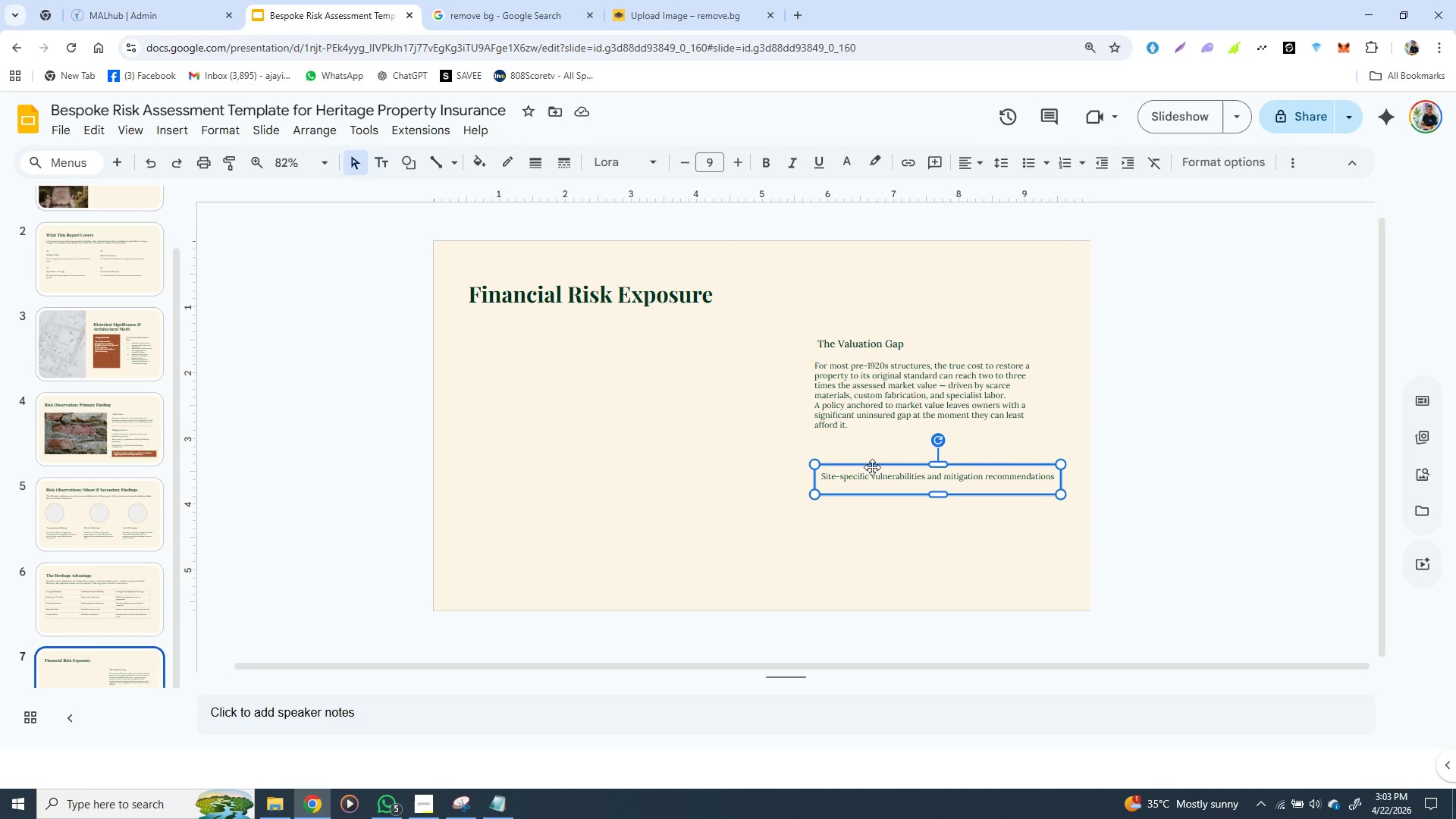 
left_click_drag(start_coordinate=[872, 467], to_coordinate=[865, 467])
 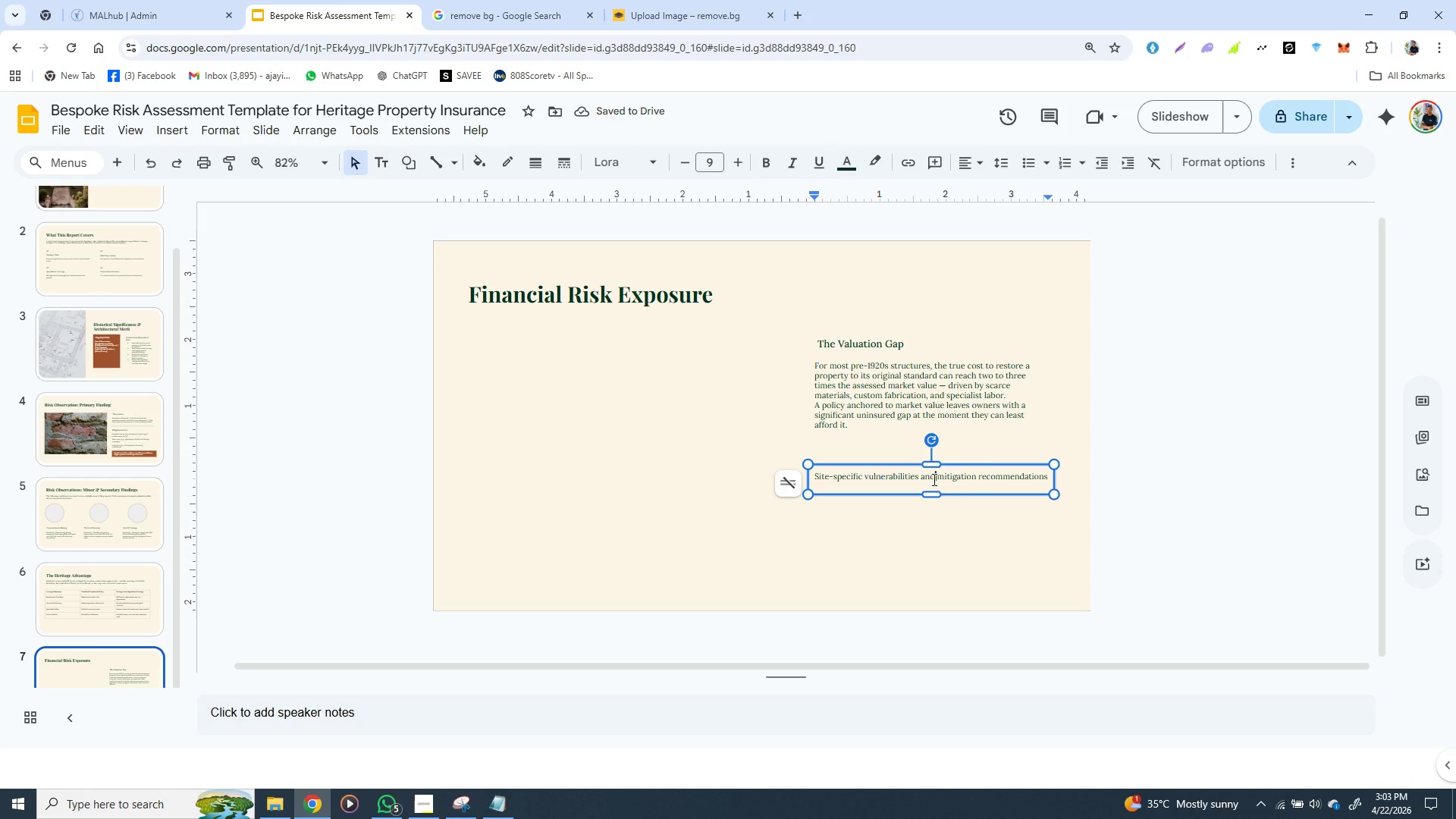 
double_click([933, 479])
 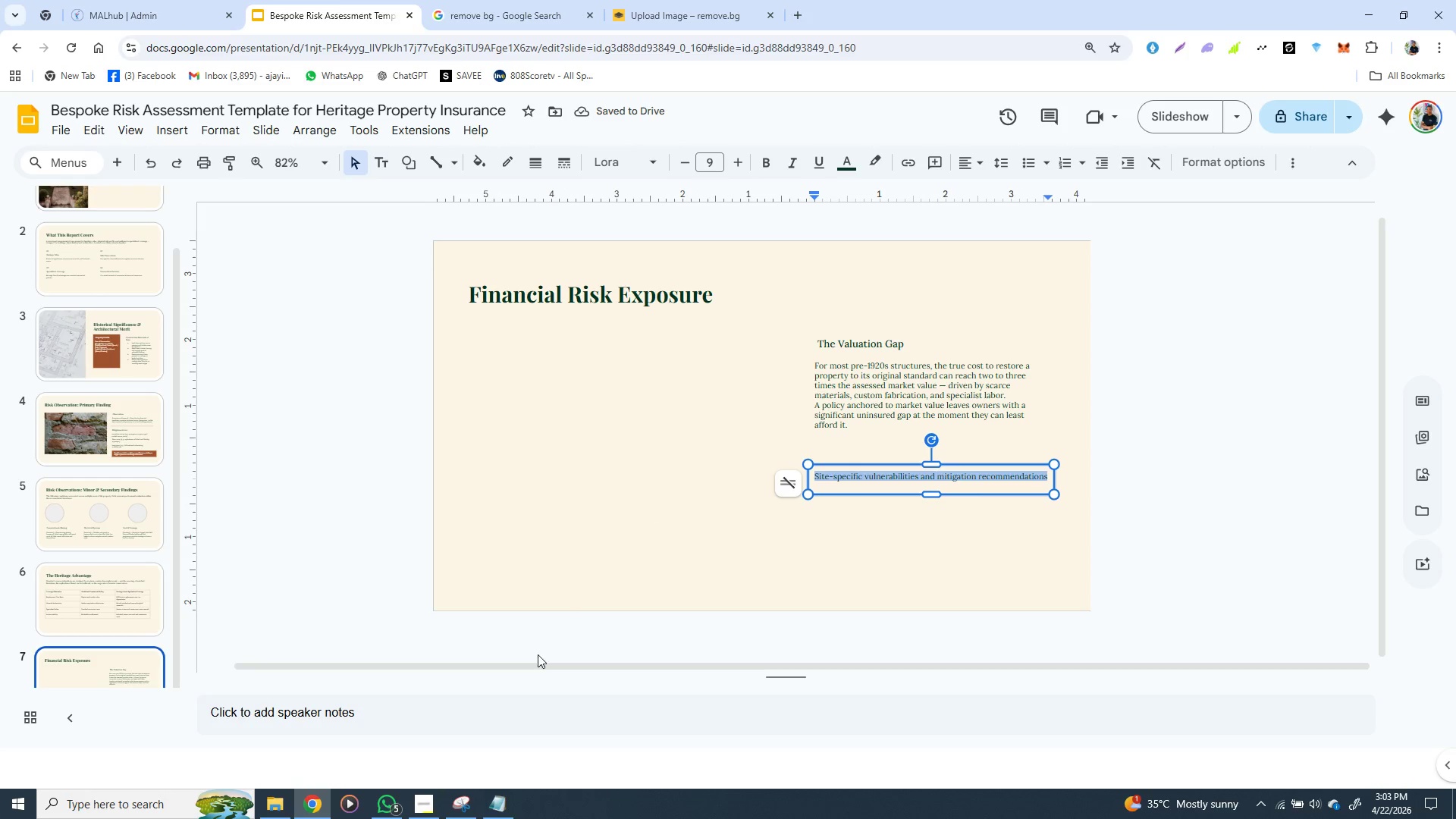 
triple_click([933, 479])
 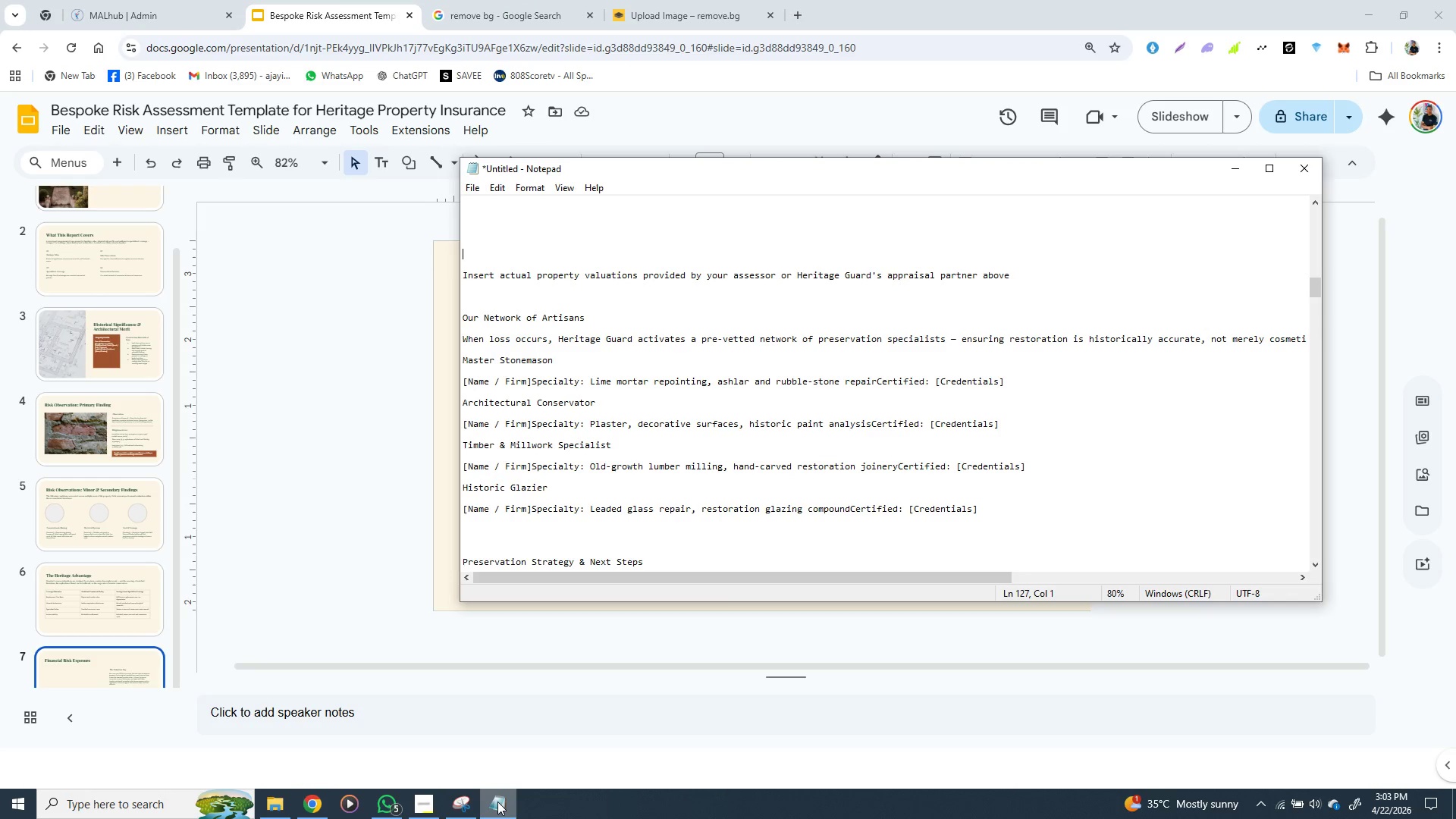 
left_click([497, 802])
 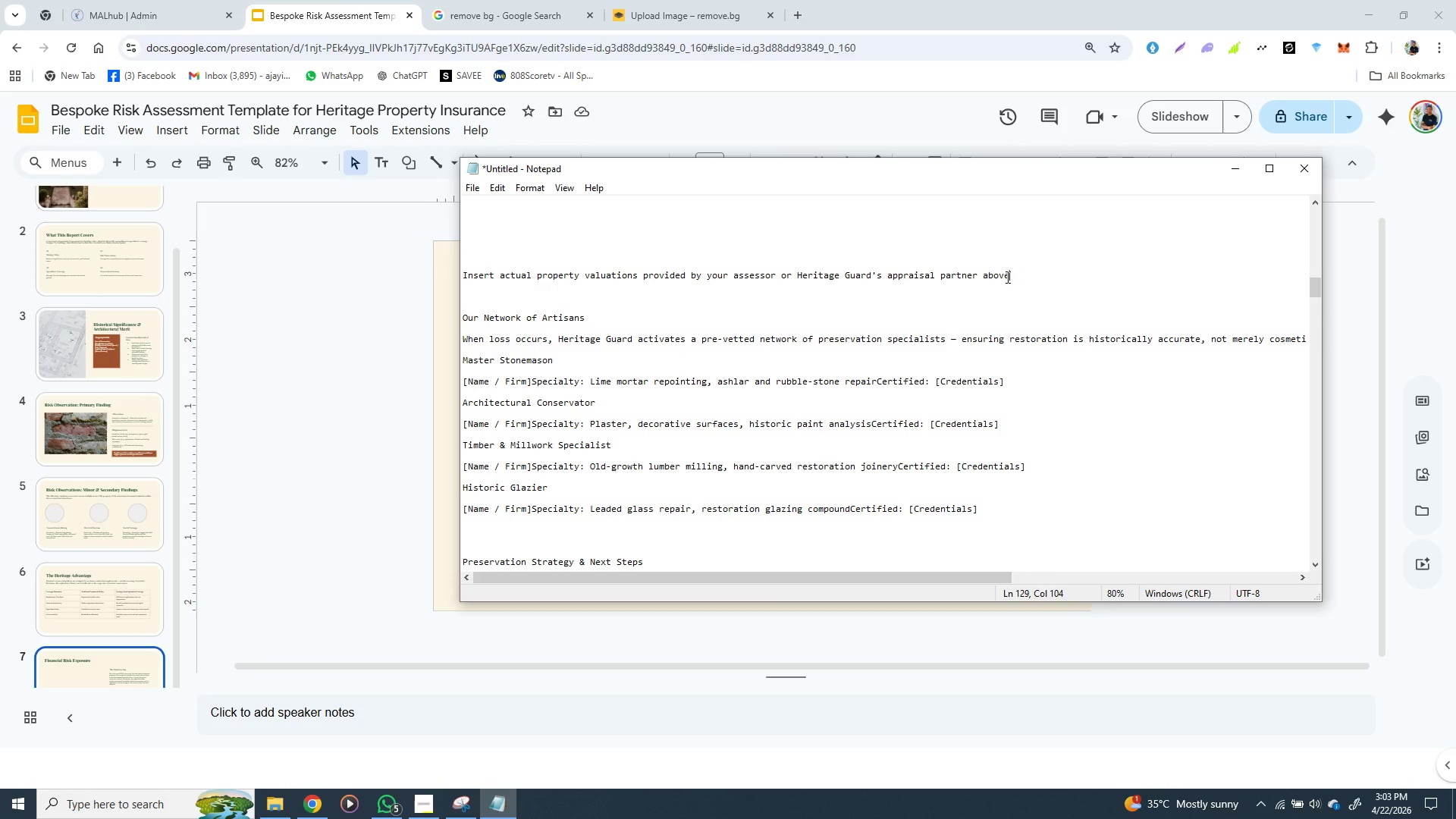 
left_click_drag(start_coordinate=[1009, 277], to_coordinate=[465, 280])
 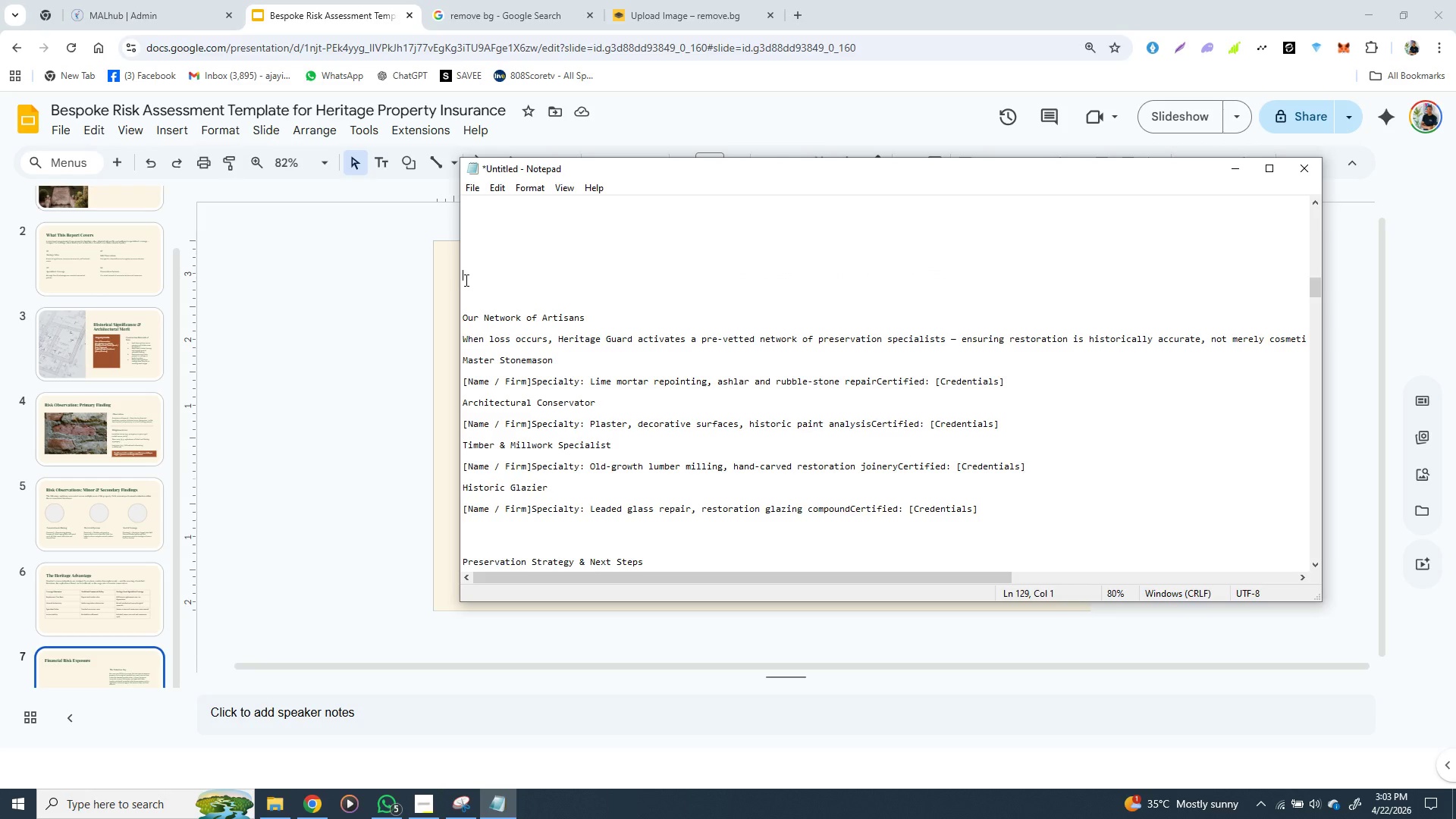 
key(Control+X)
 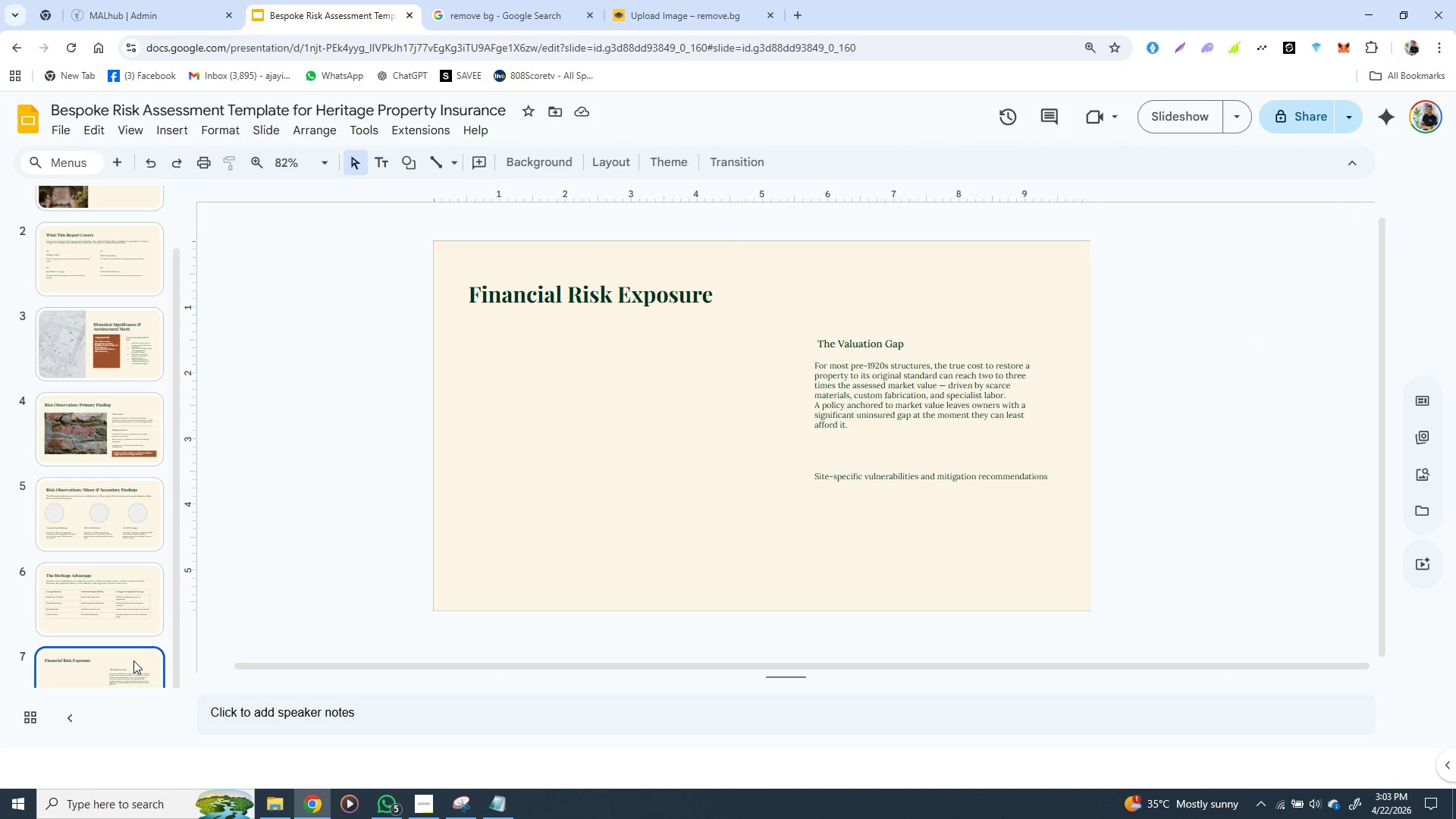 
left_click([133, 661])
 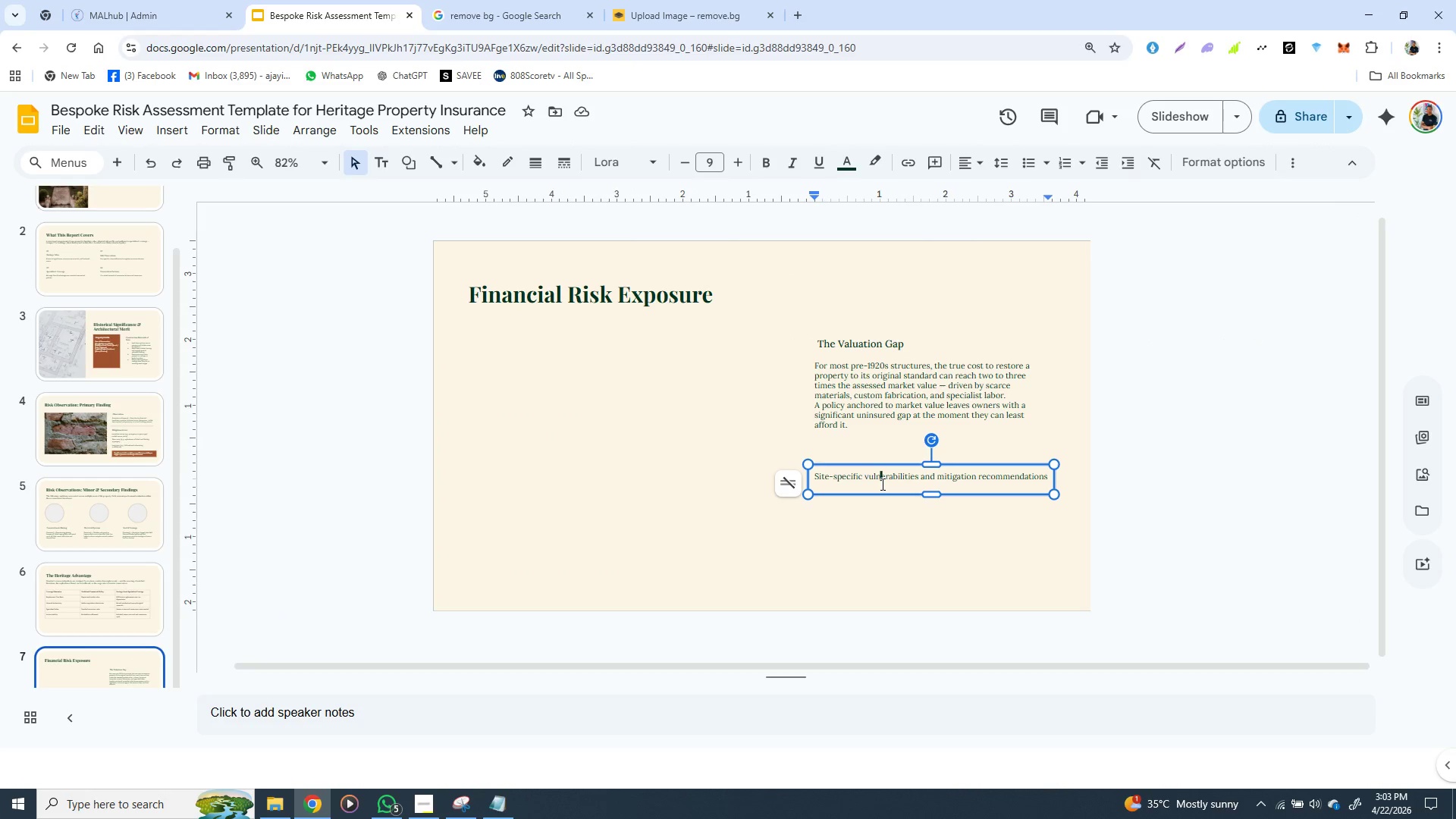 
double_click([881, 484])
 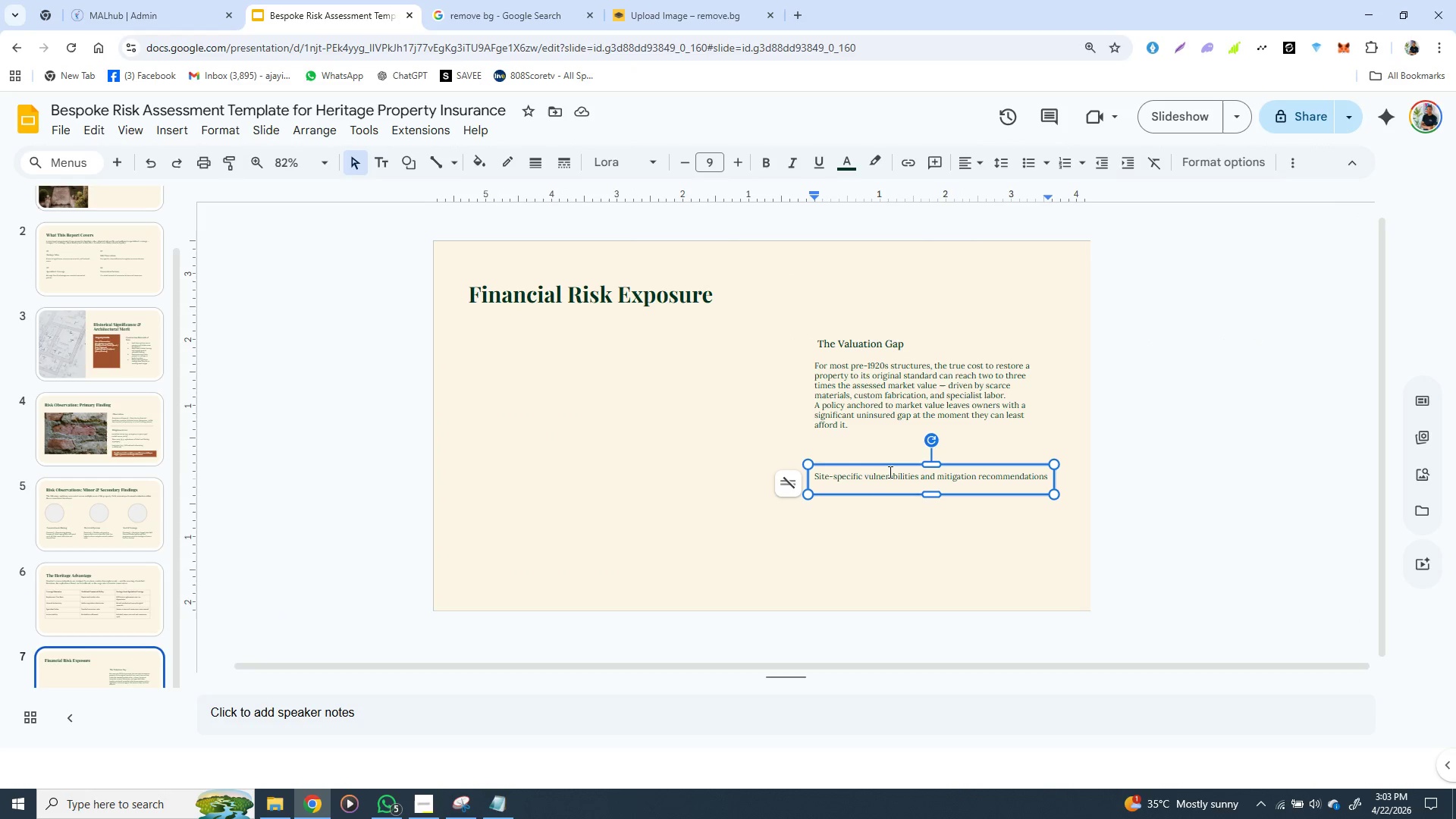 
triple_click([881, 484])
 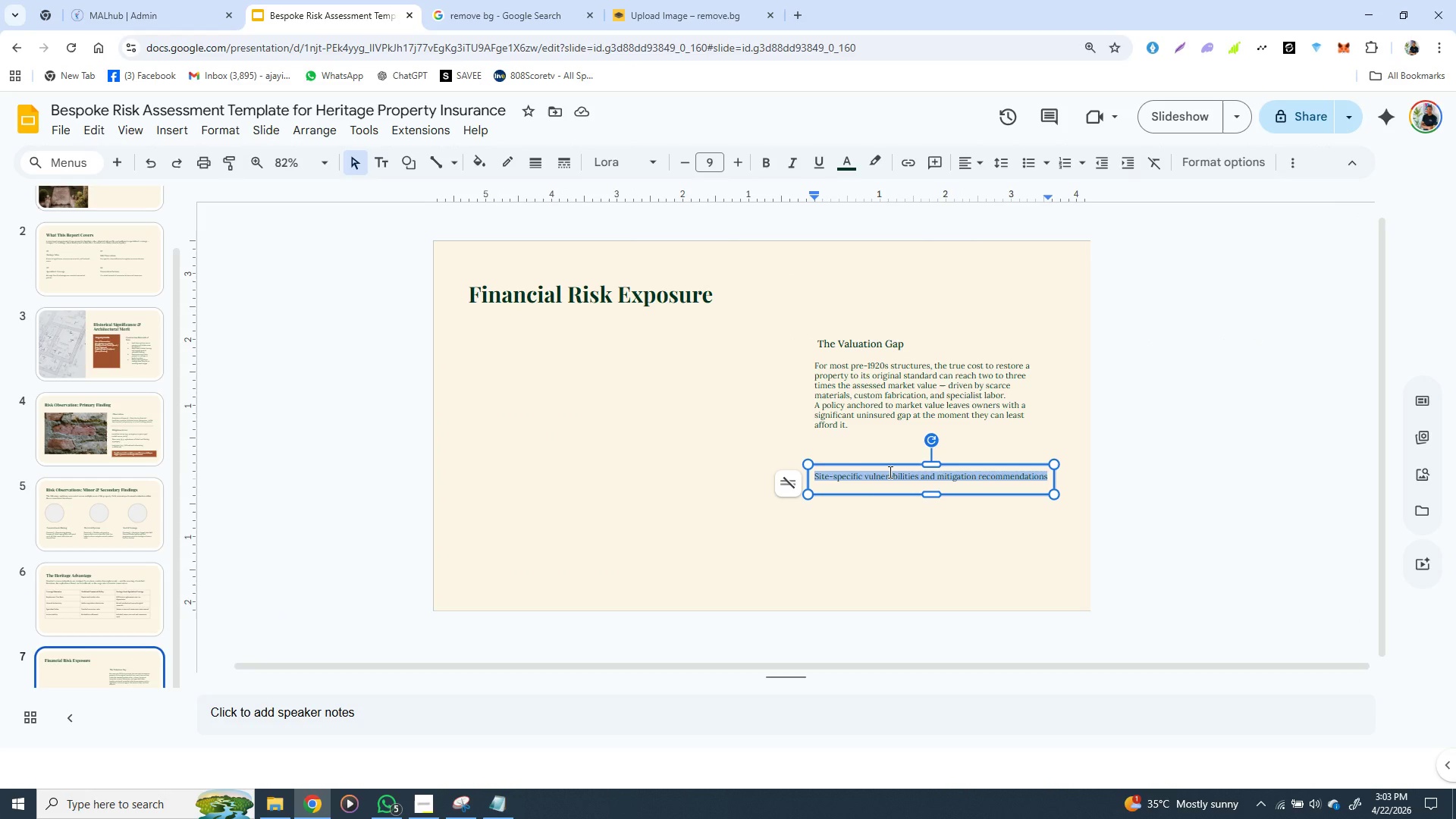 
double_click([889, 472])
 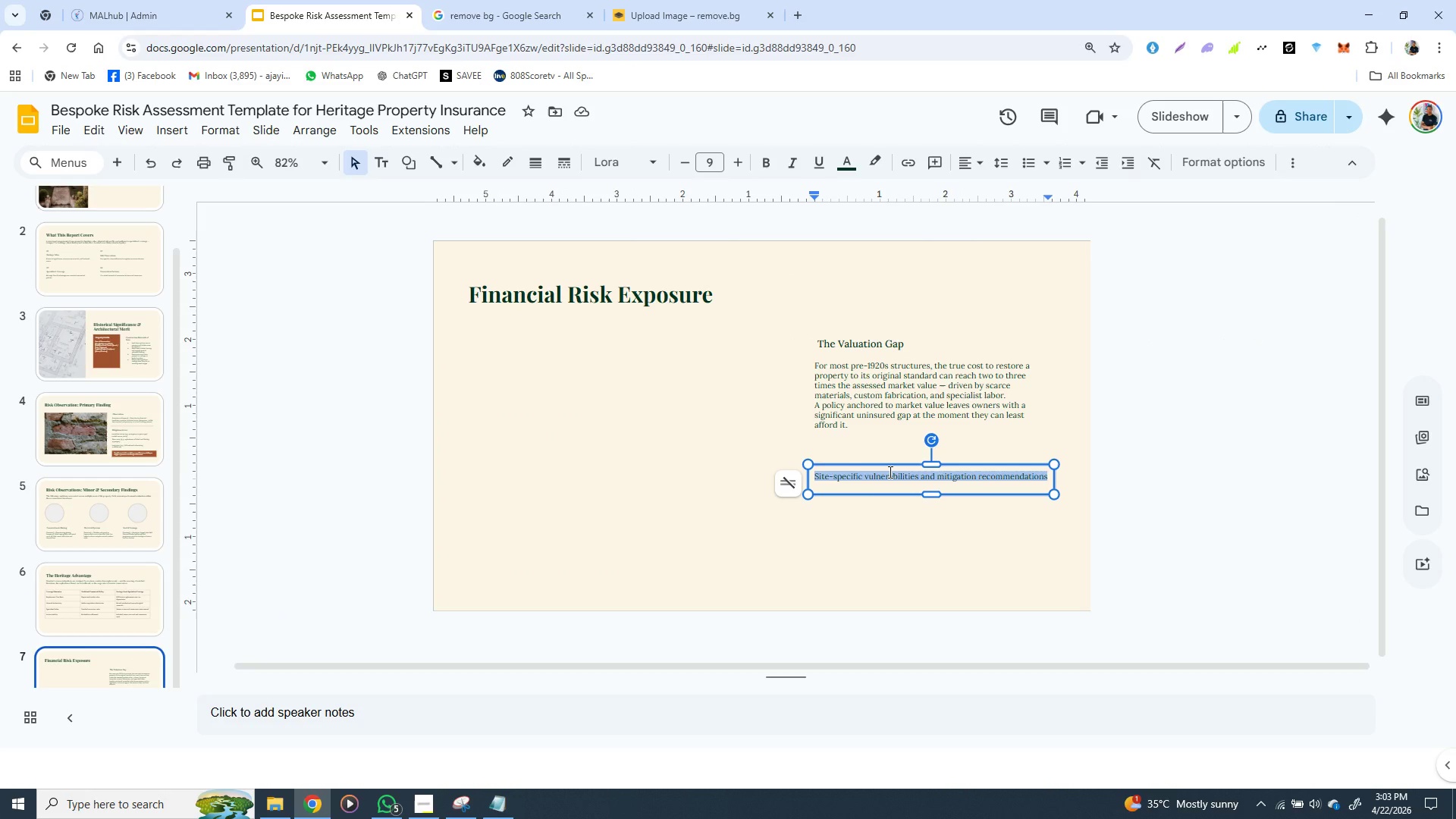 
triple_click([889, 472])
 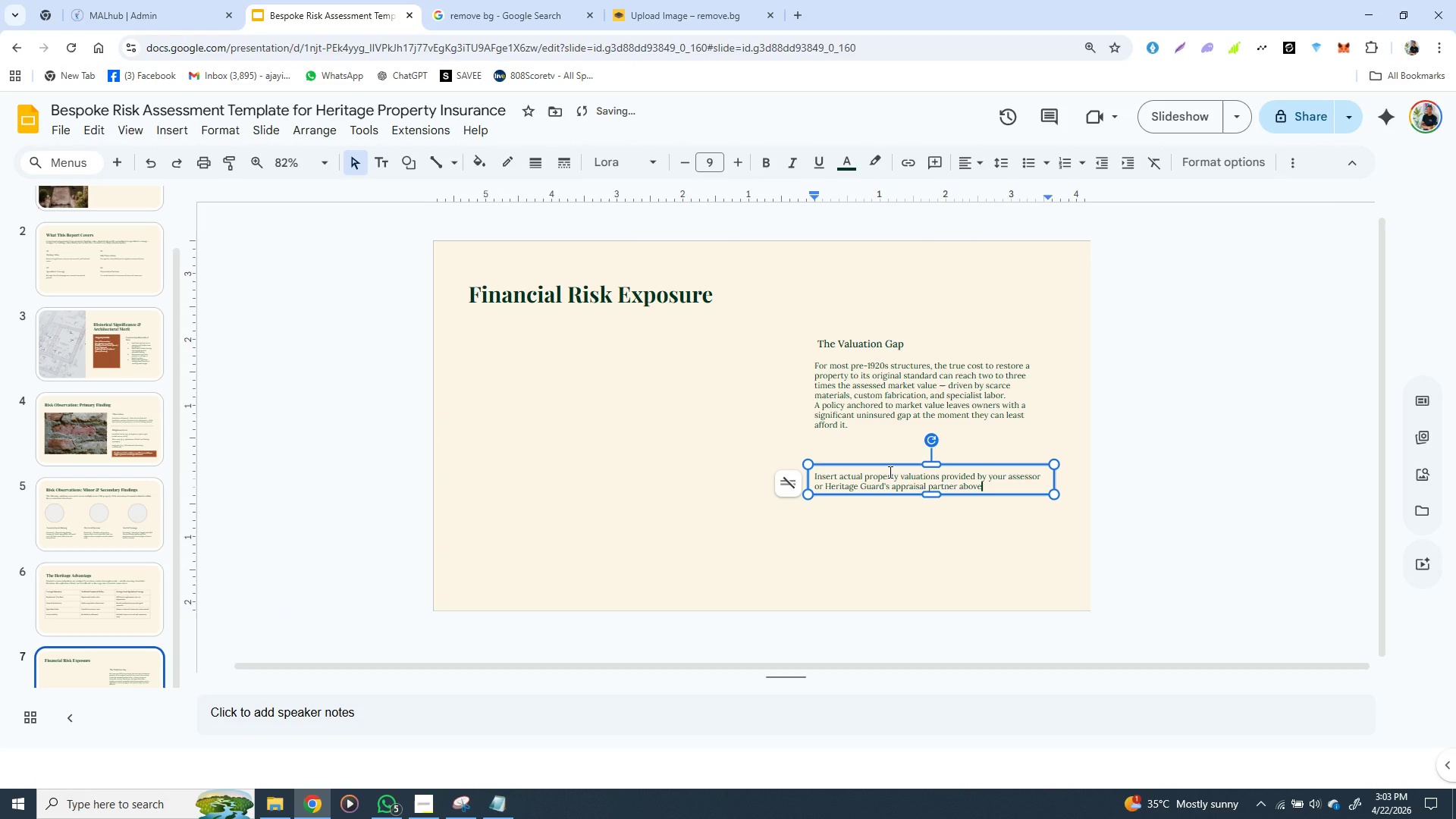 
key(Control+V)
 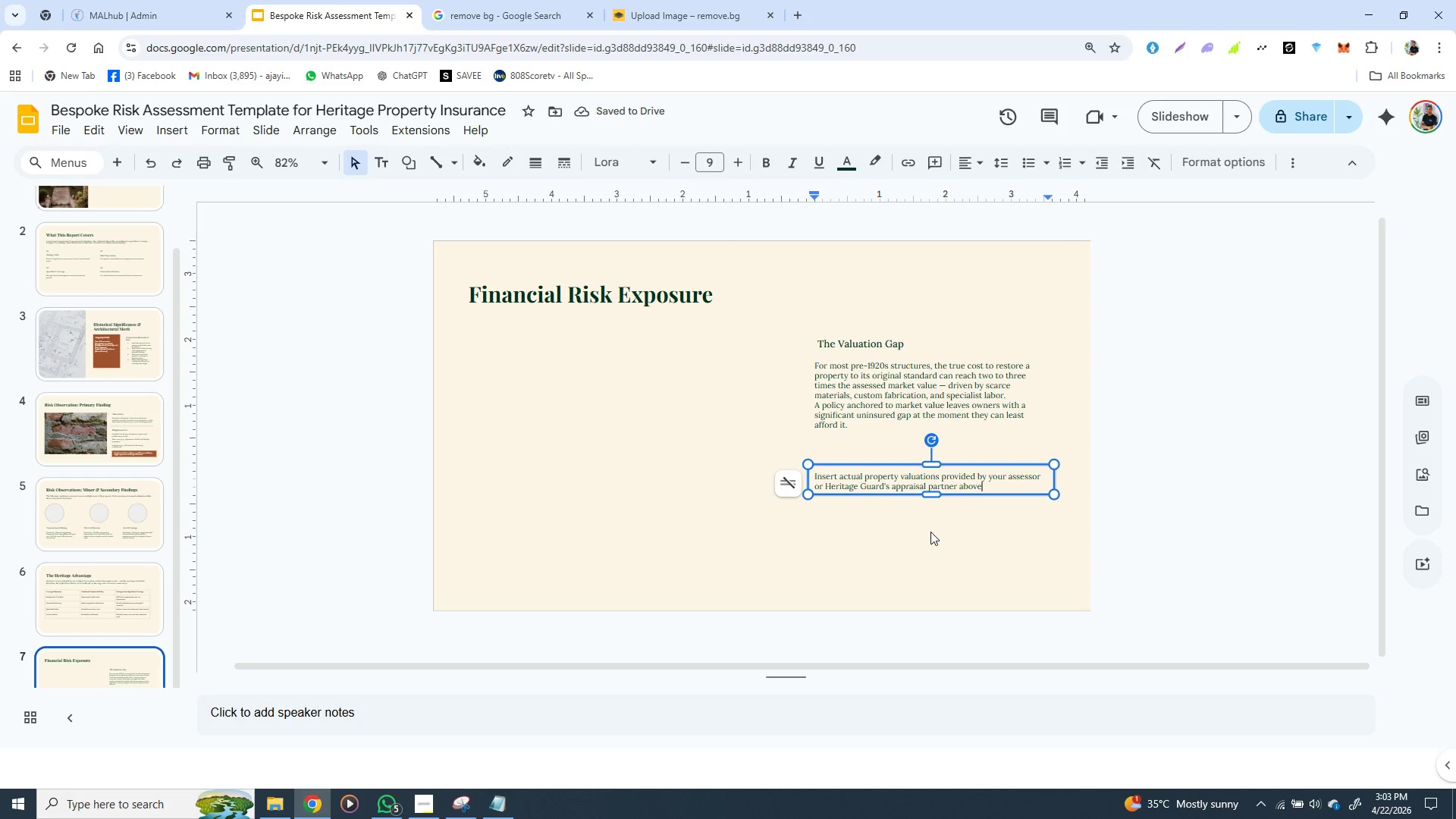 
left_click([930, 532])
 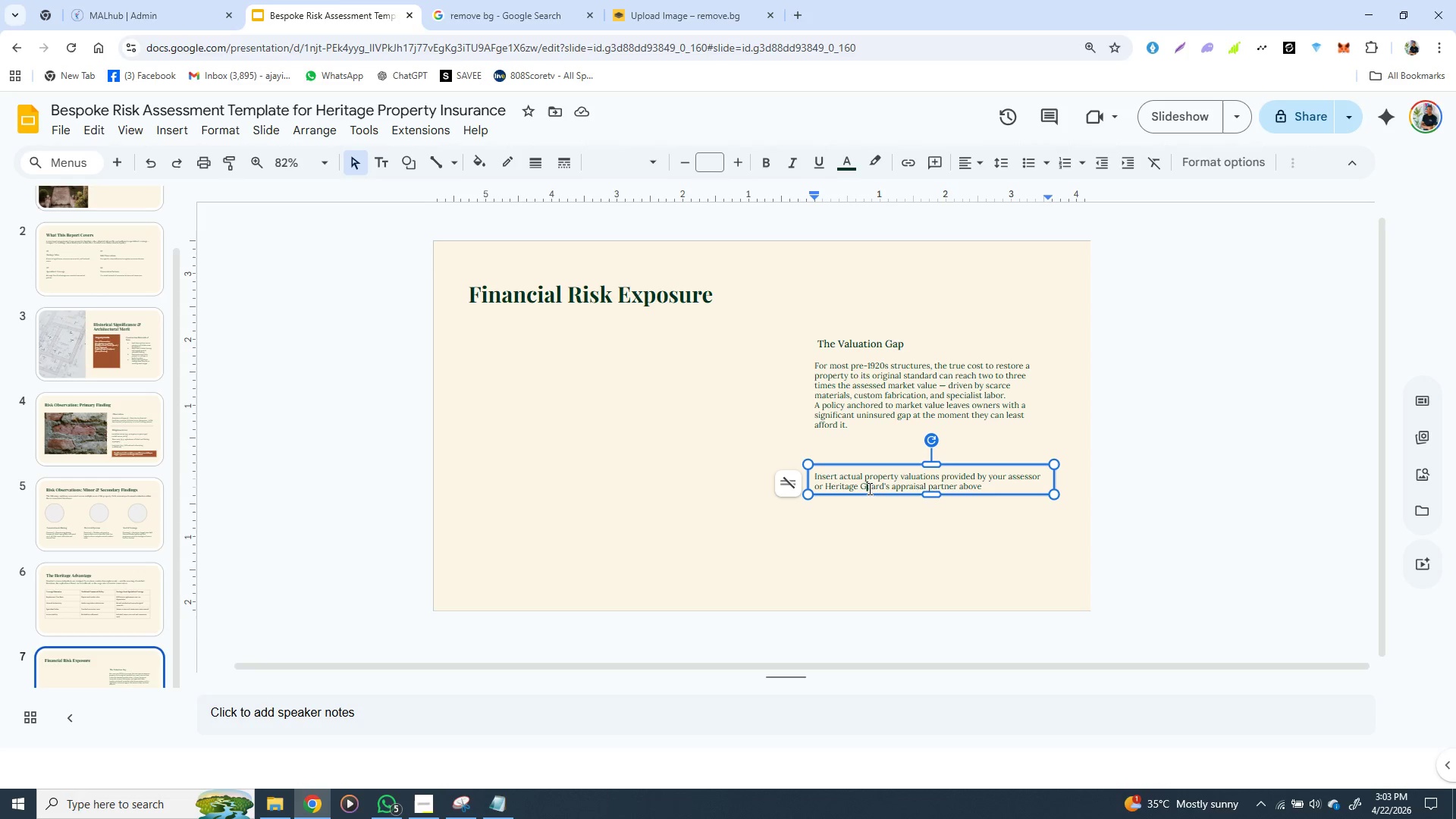 
left_click([868, 488])
 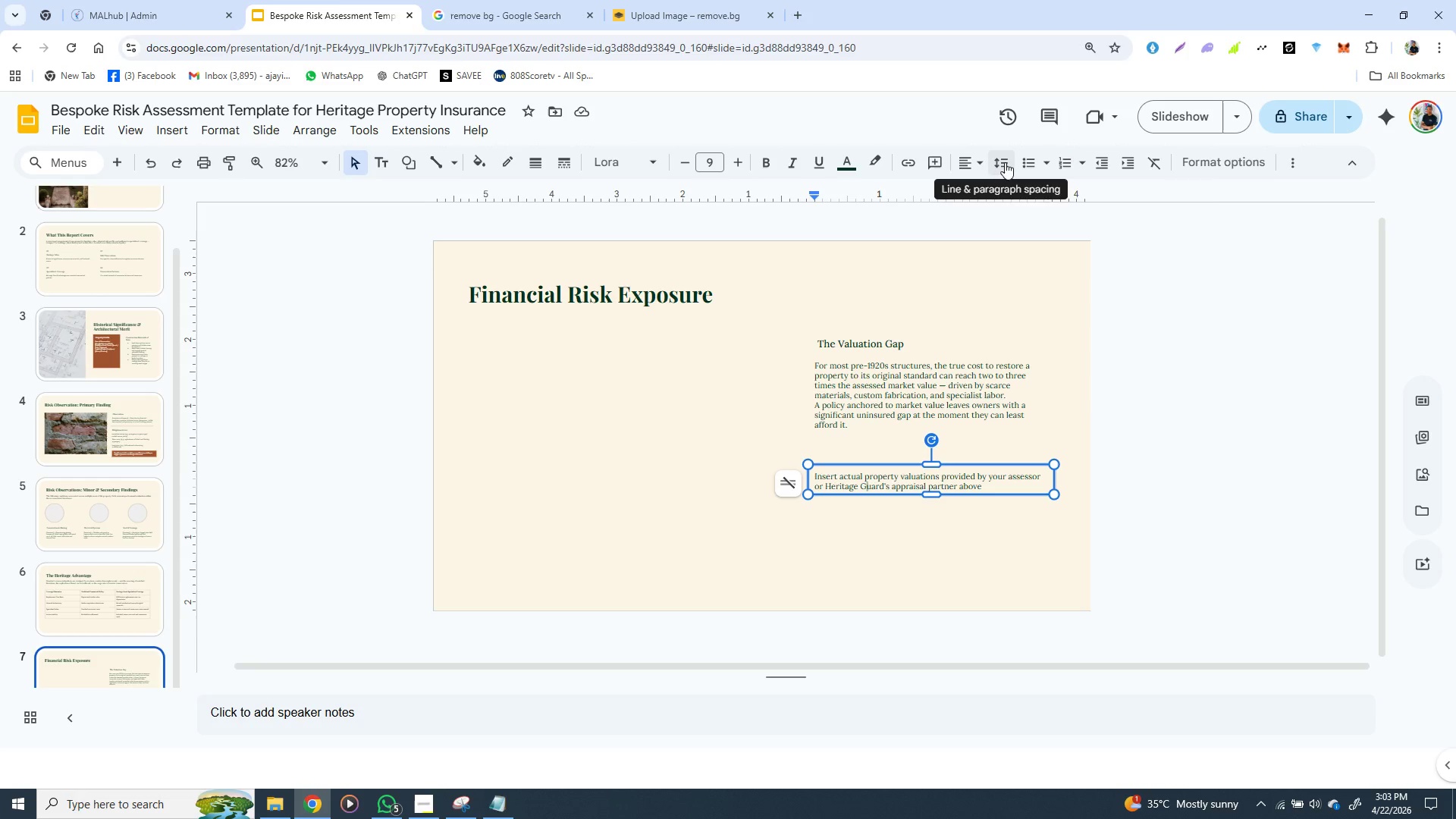 
left_click([1005, 162])
 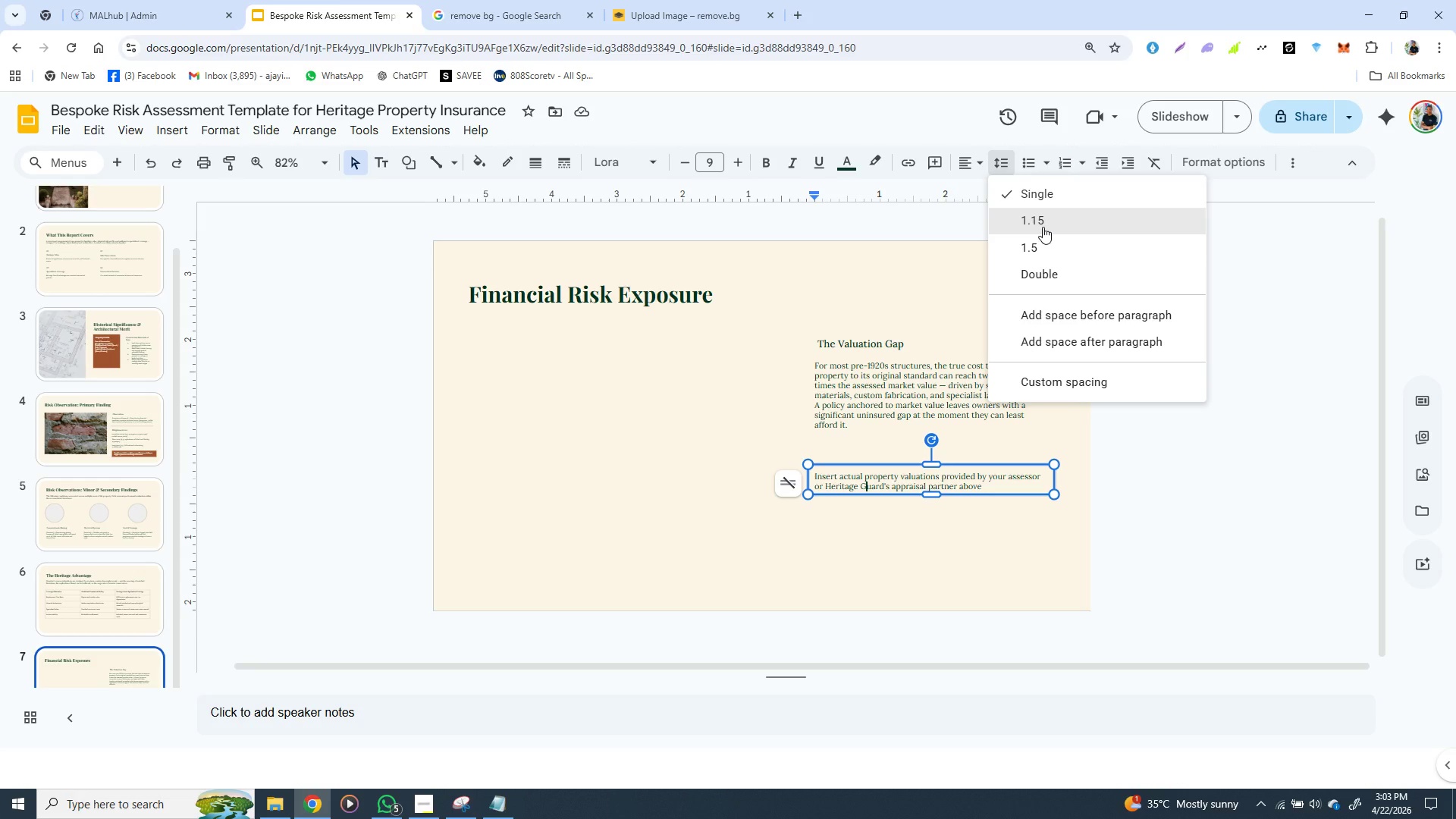 
left_click([1043, 227])
 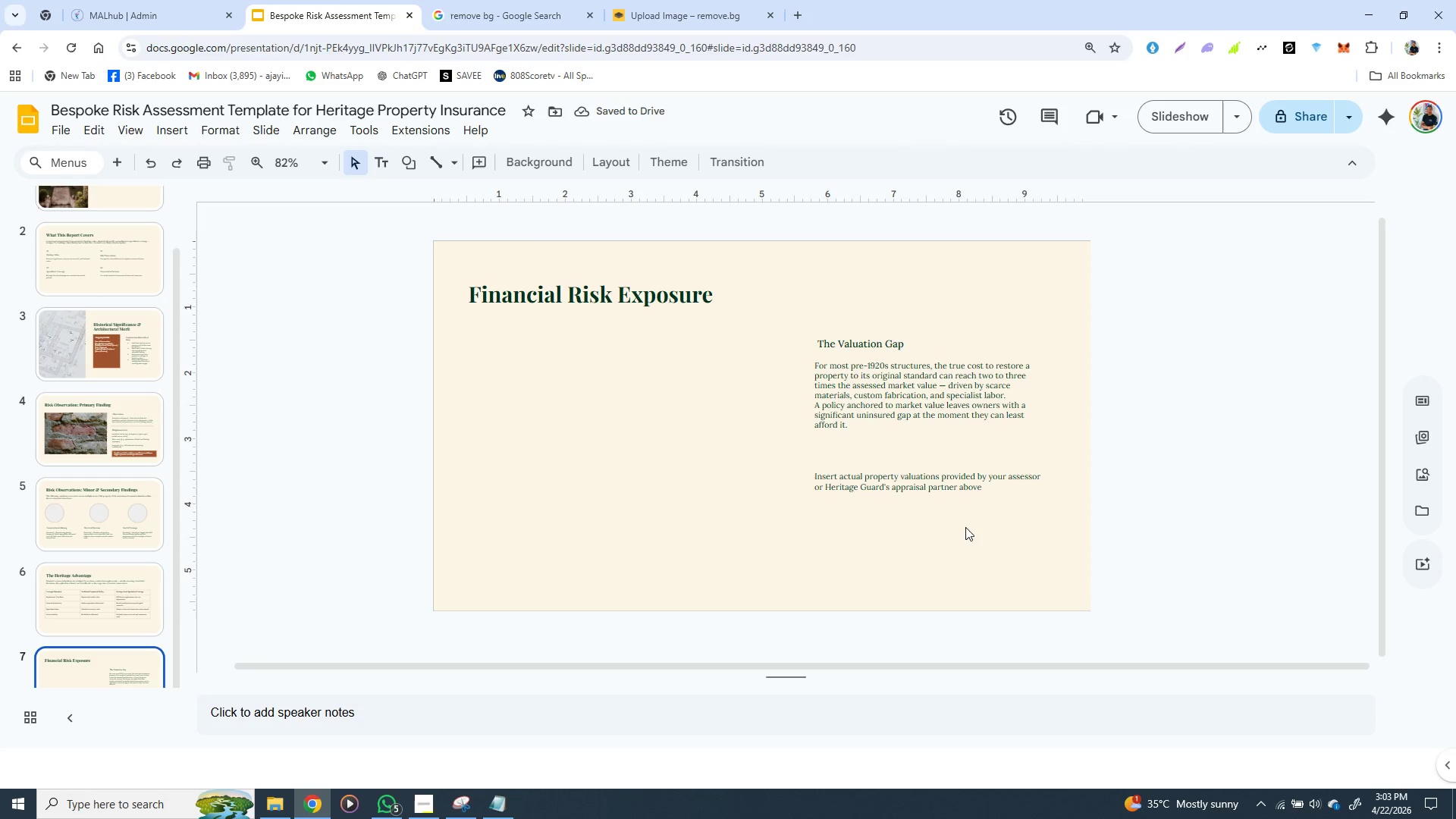 
left_click([965, 527])
 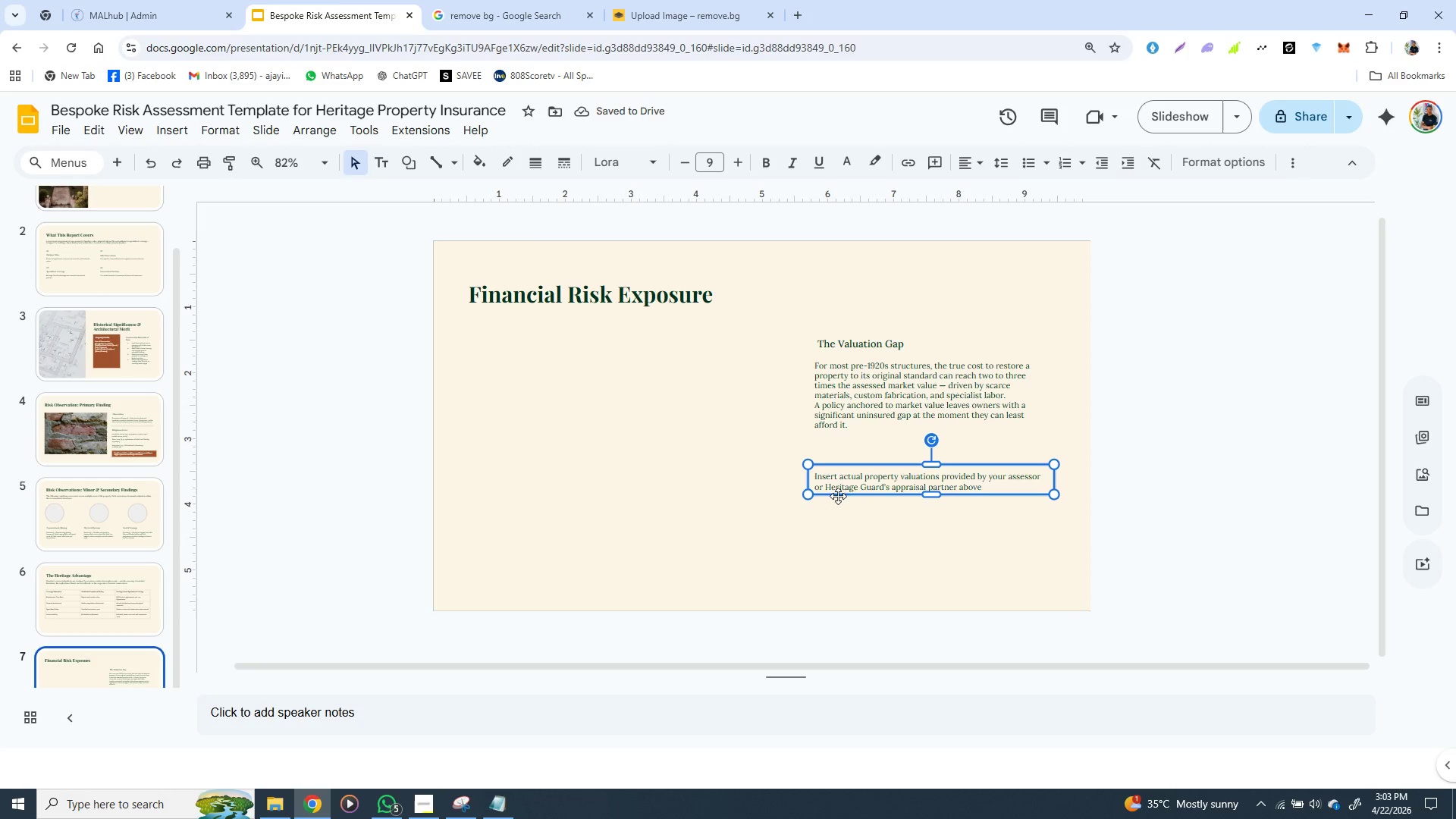 
left_click([838, 496])
 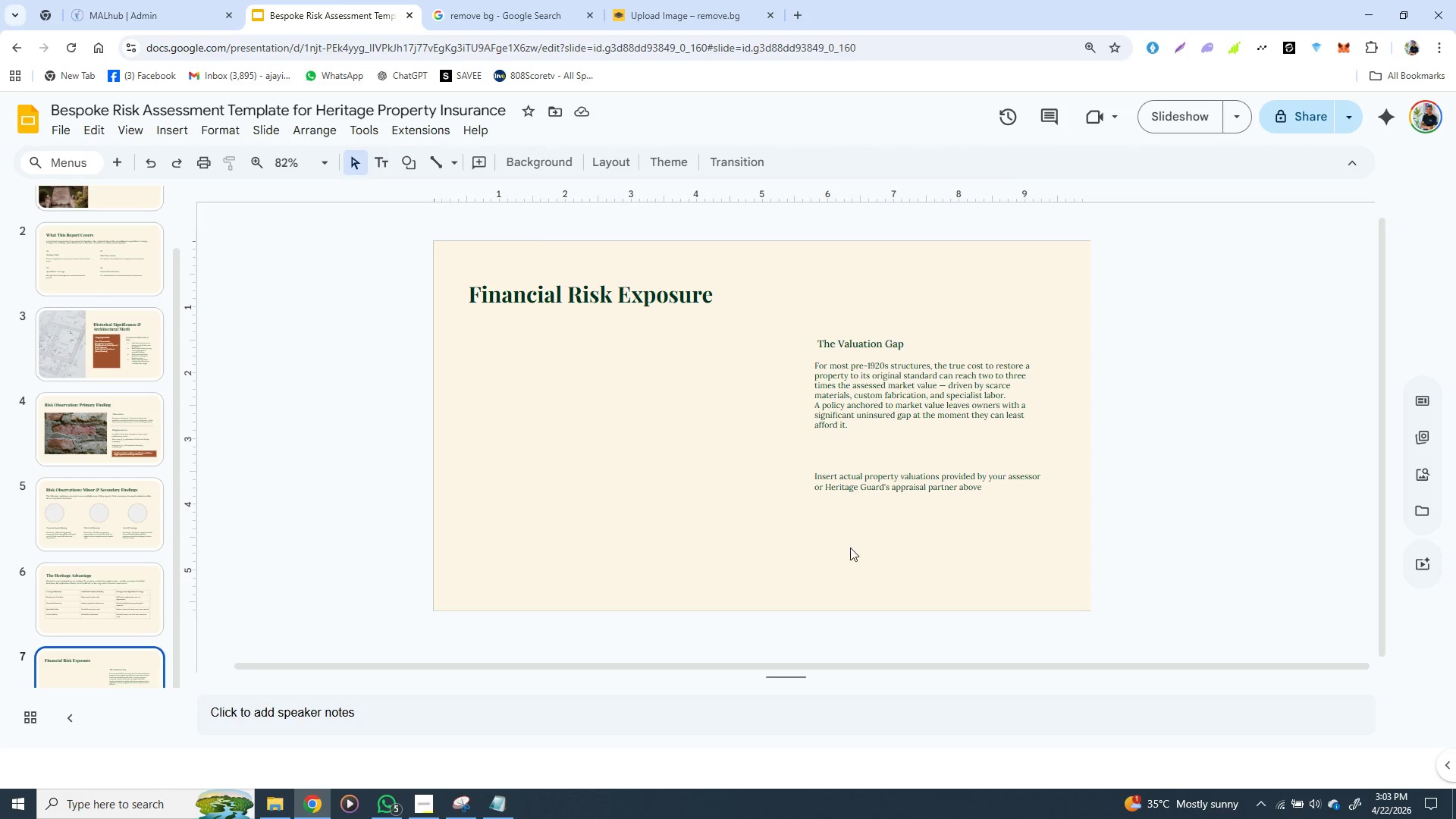 
left_click([870, 566])
 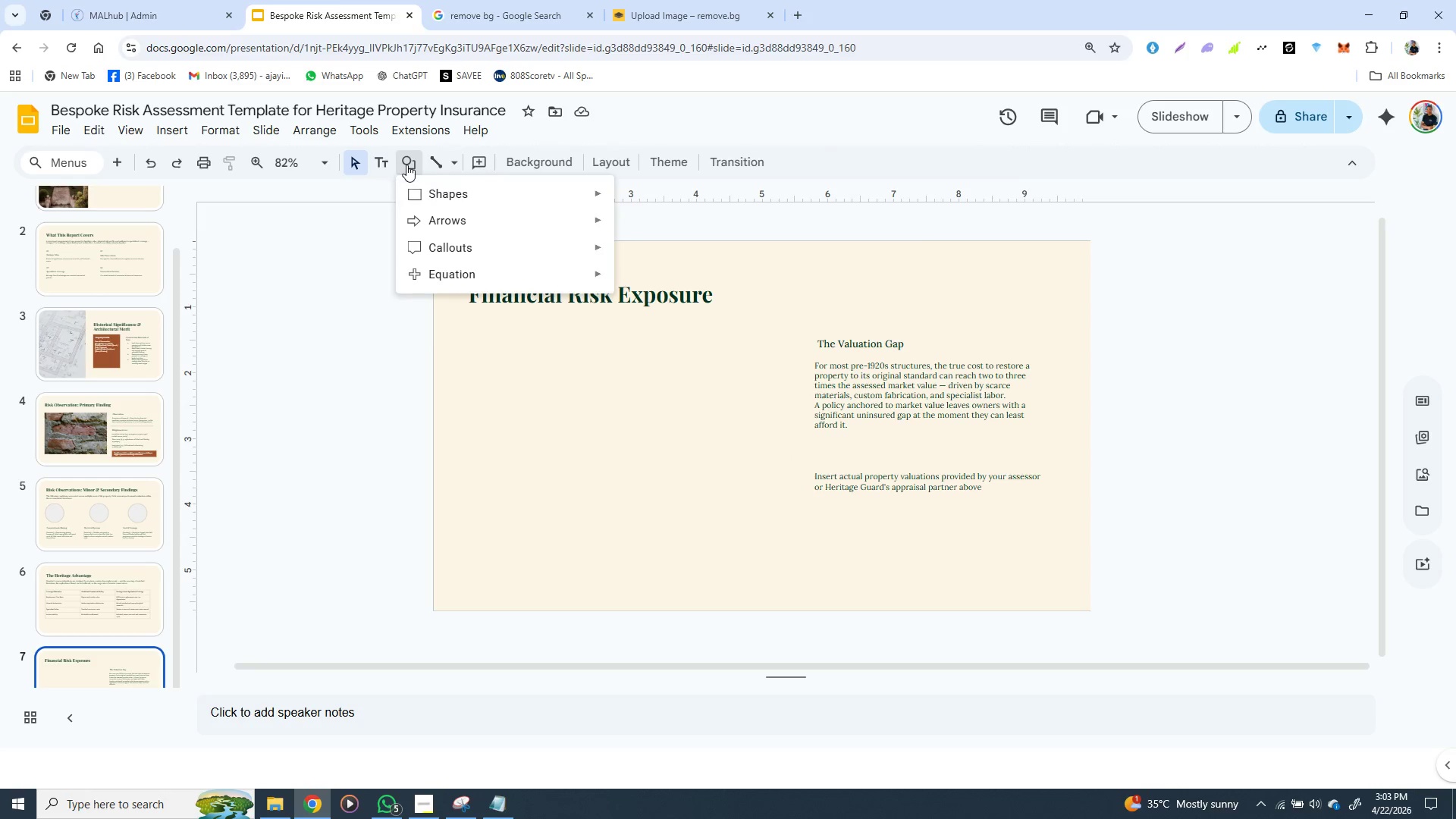 
left_click([406, 165])
 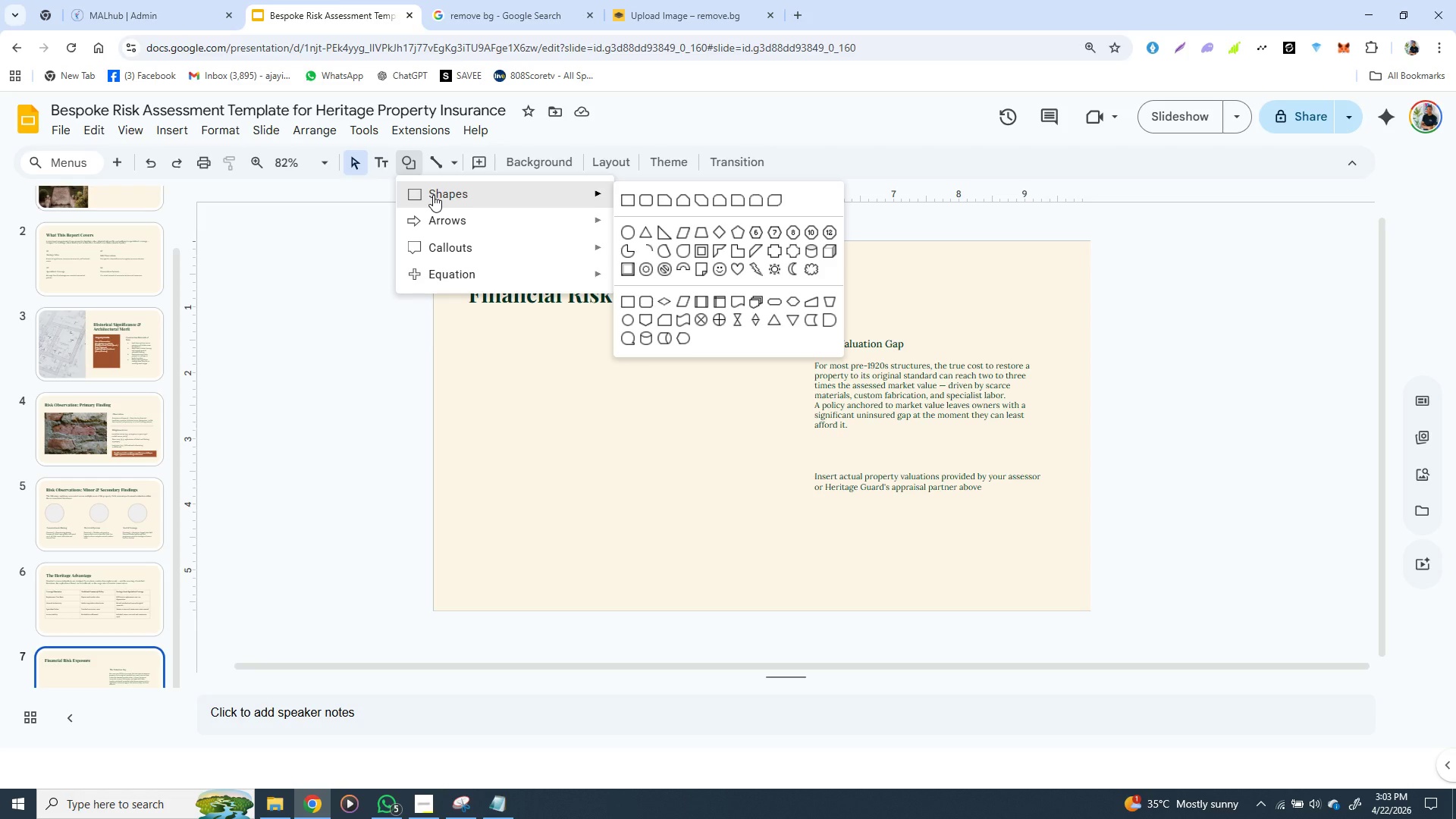 
left_click([433, 195])
 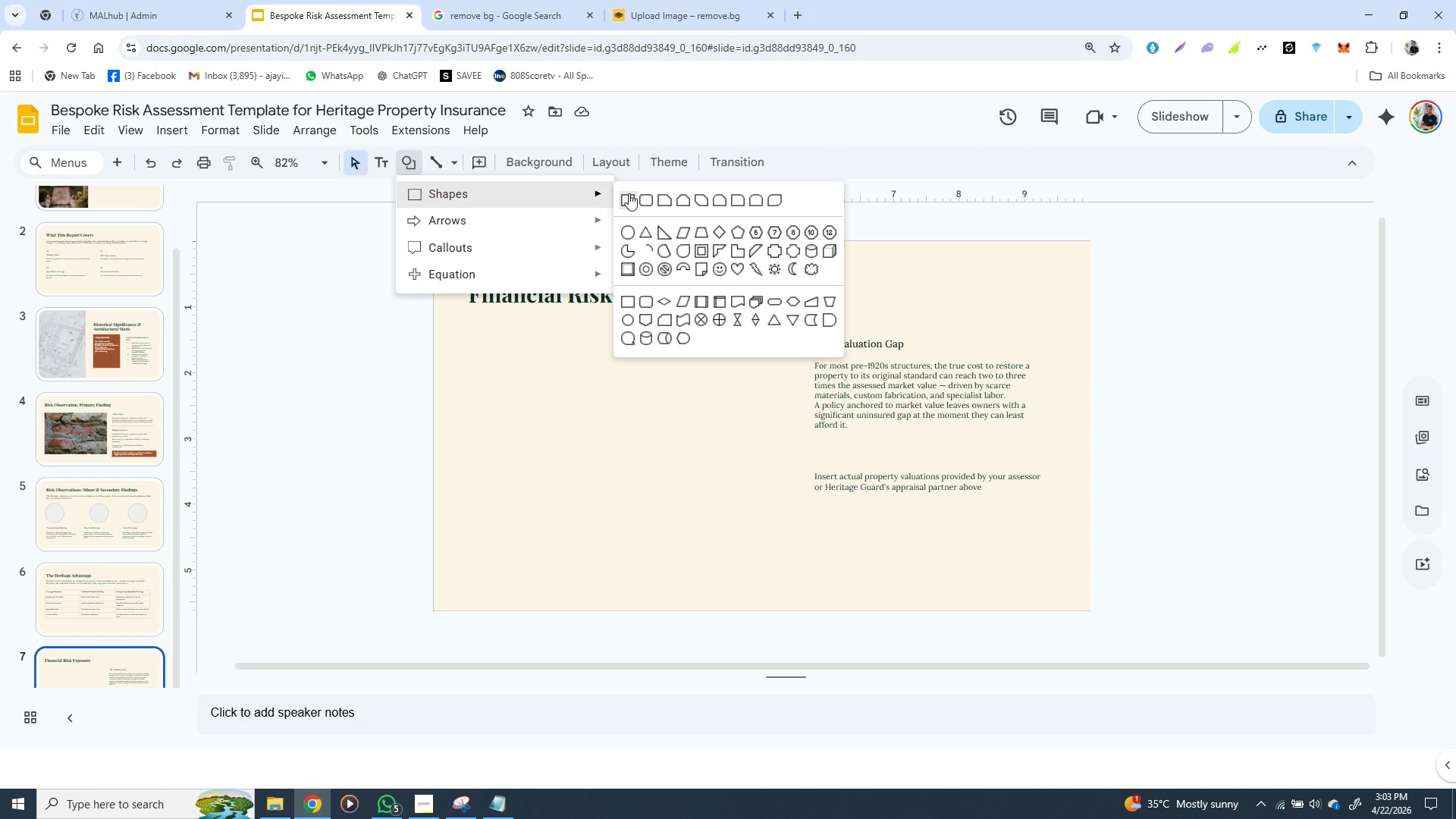 
left_click([629, 199])
 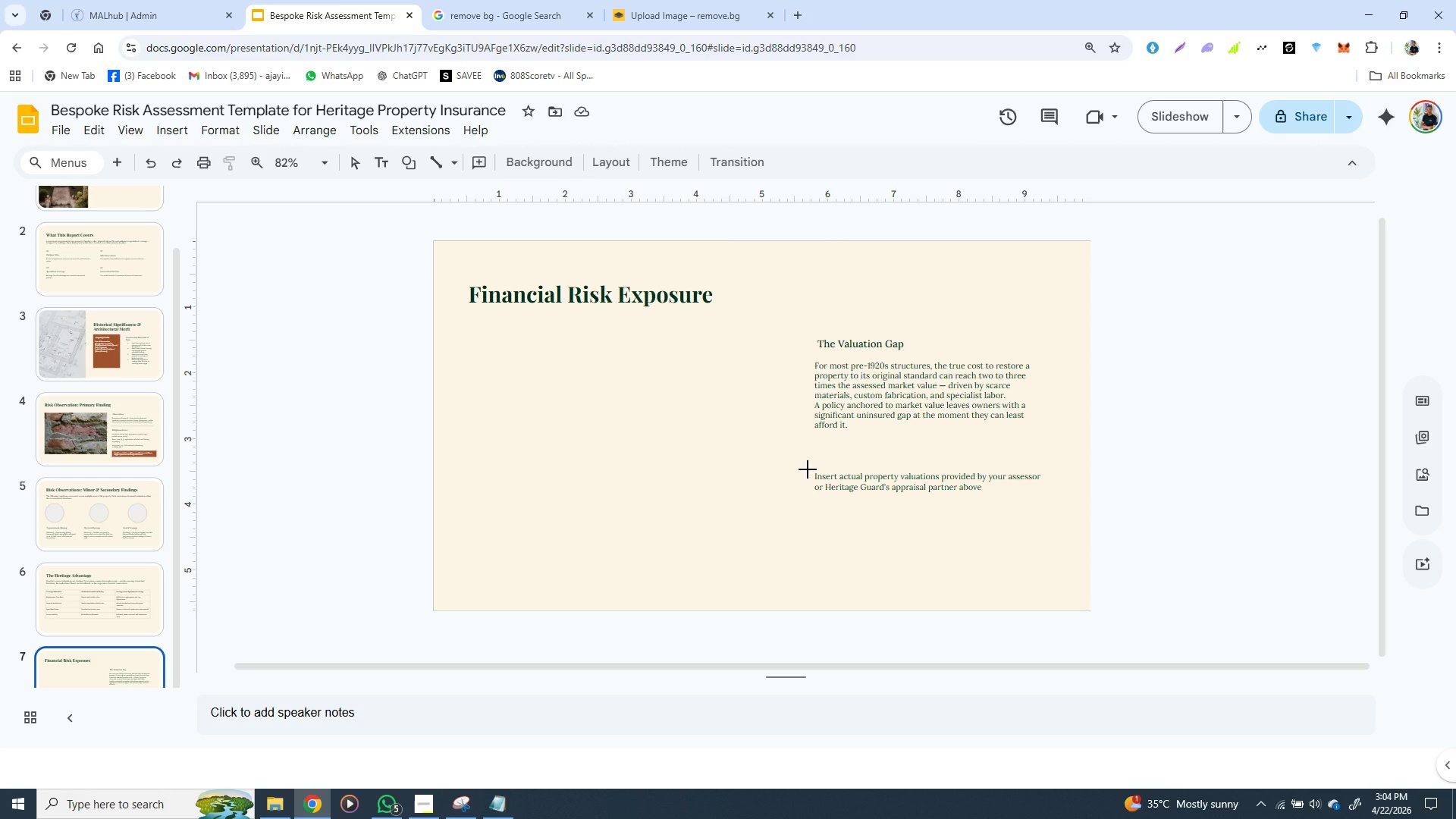 
wait(5.84)
 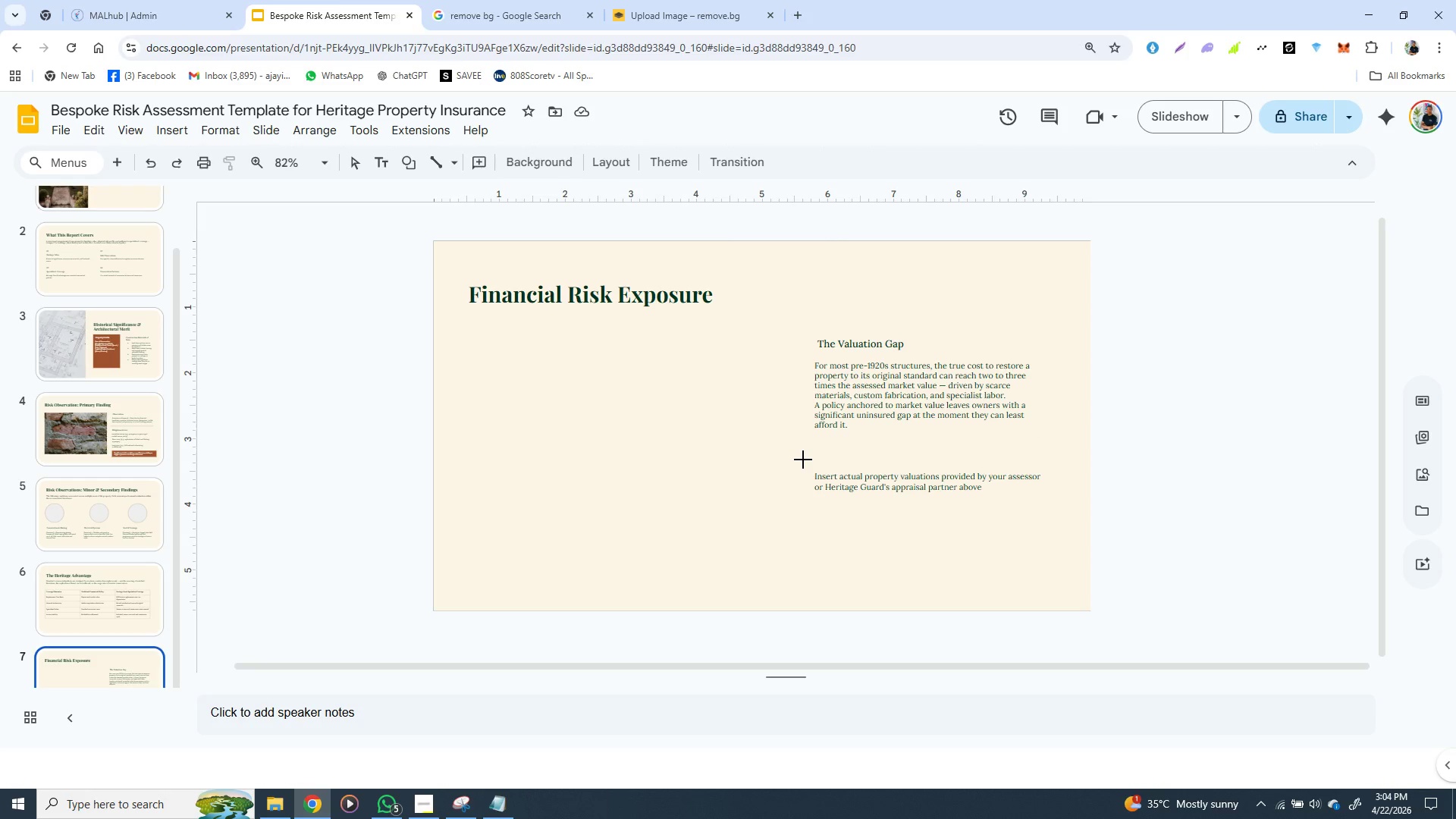 
left_click_drag(start_coordinate=[808, 469], to_coordinate=[1050, 511])
 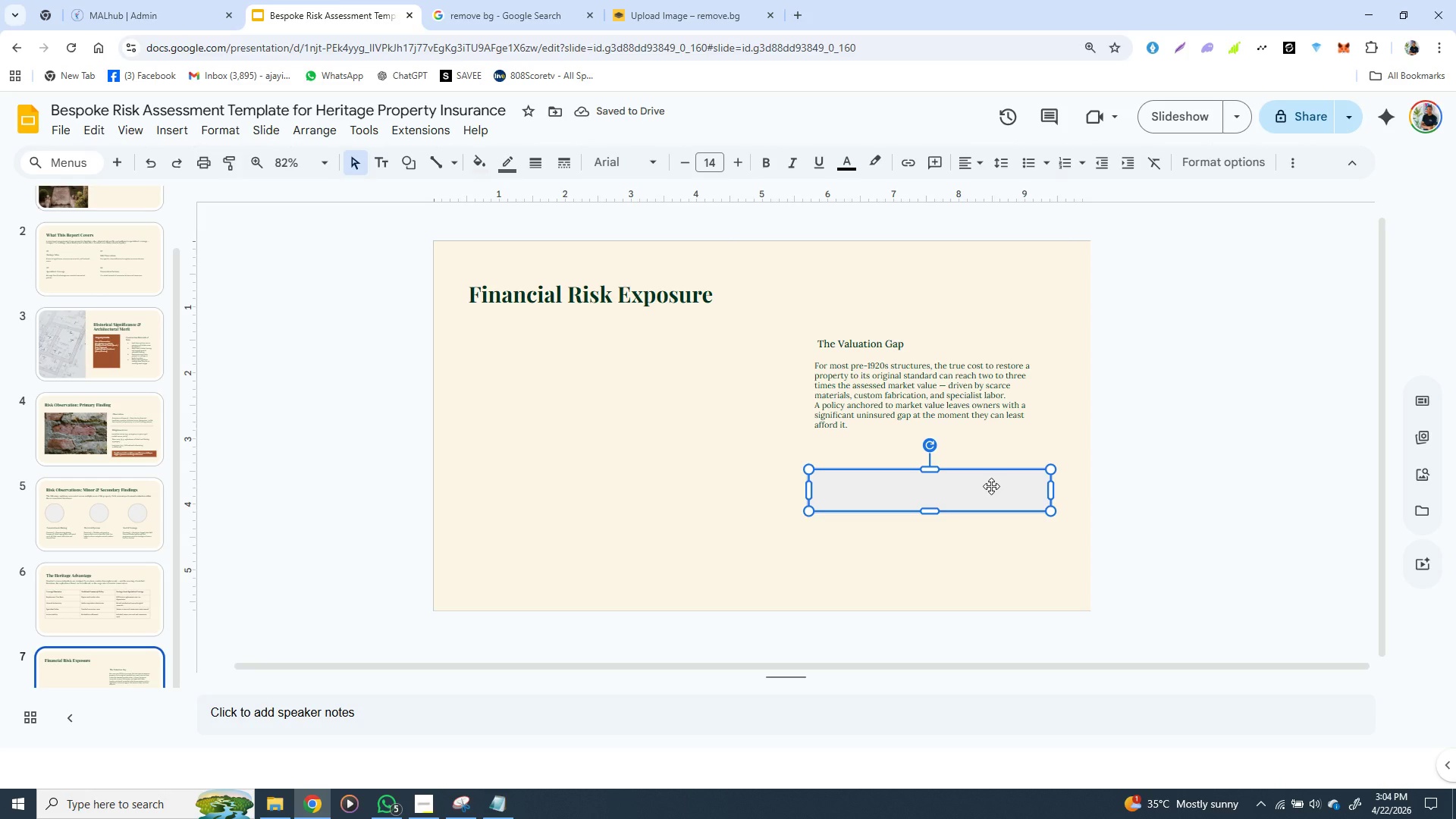 
right_click([991, 486])
 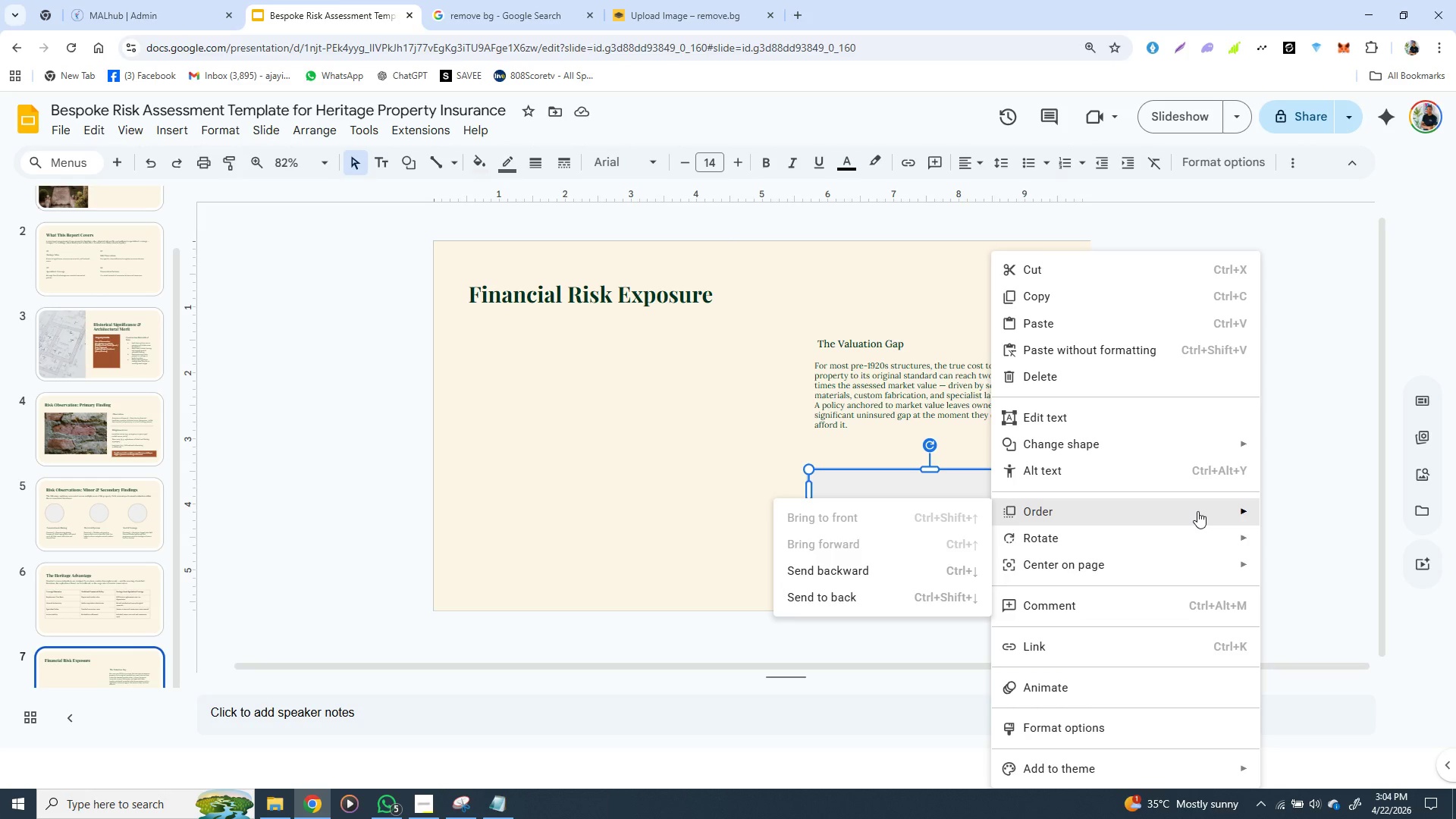 
left_click([1197, 511])
 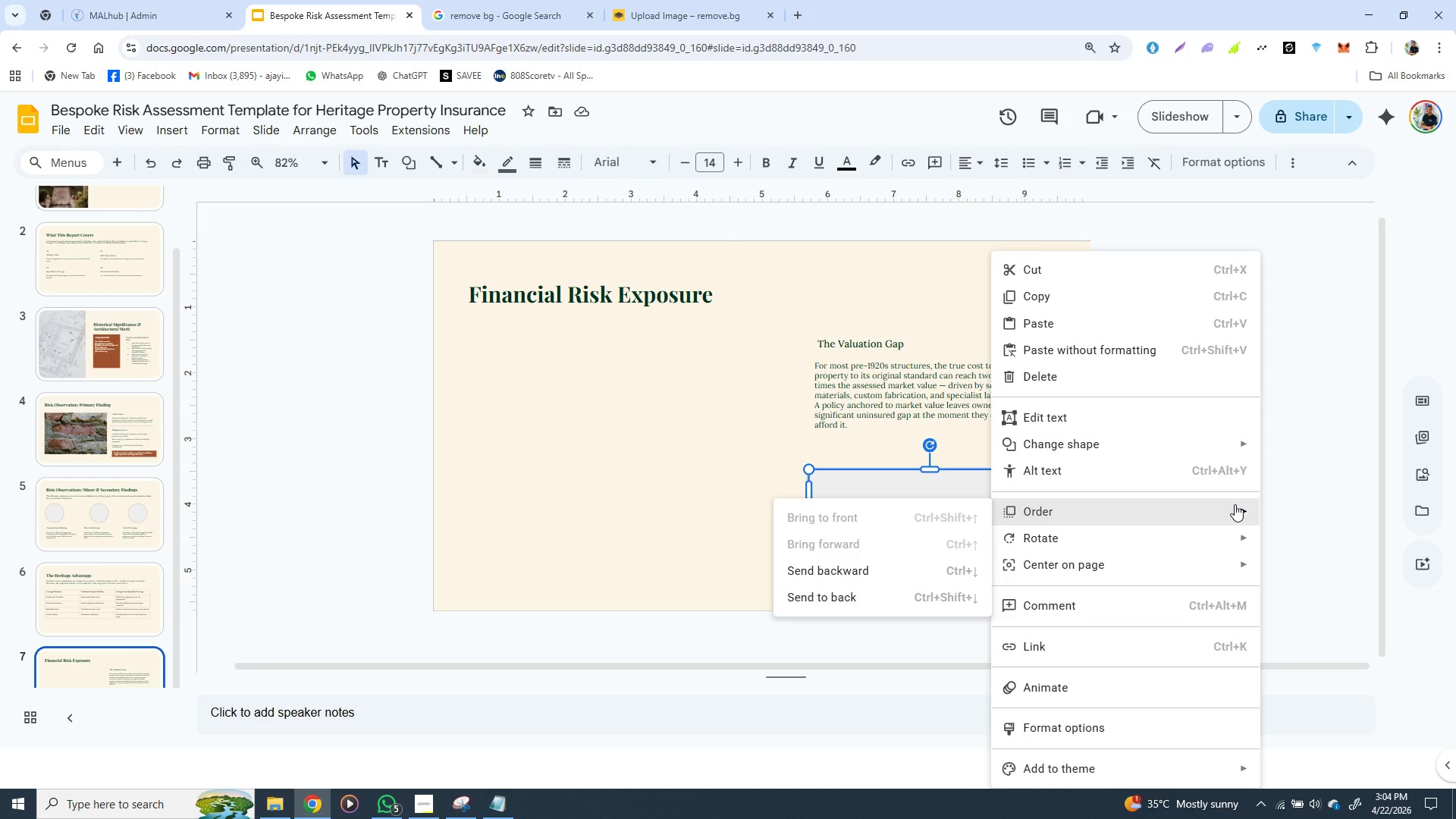 
mouse_move([1207, 515])
 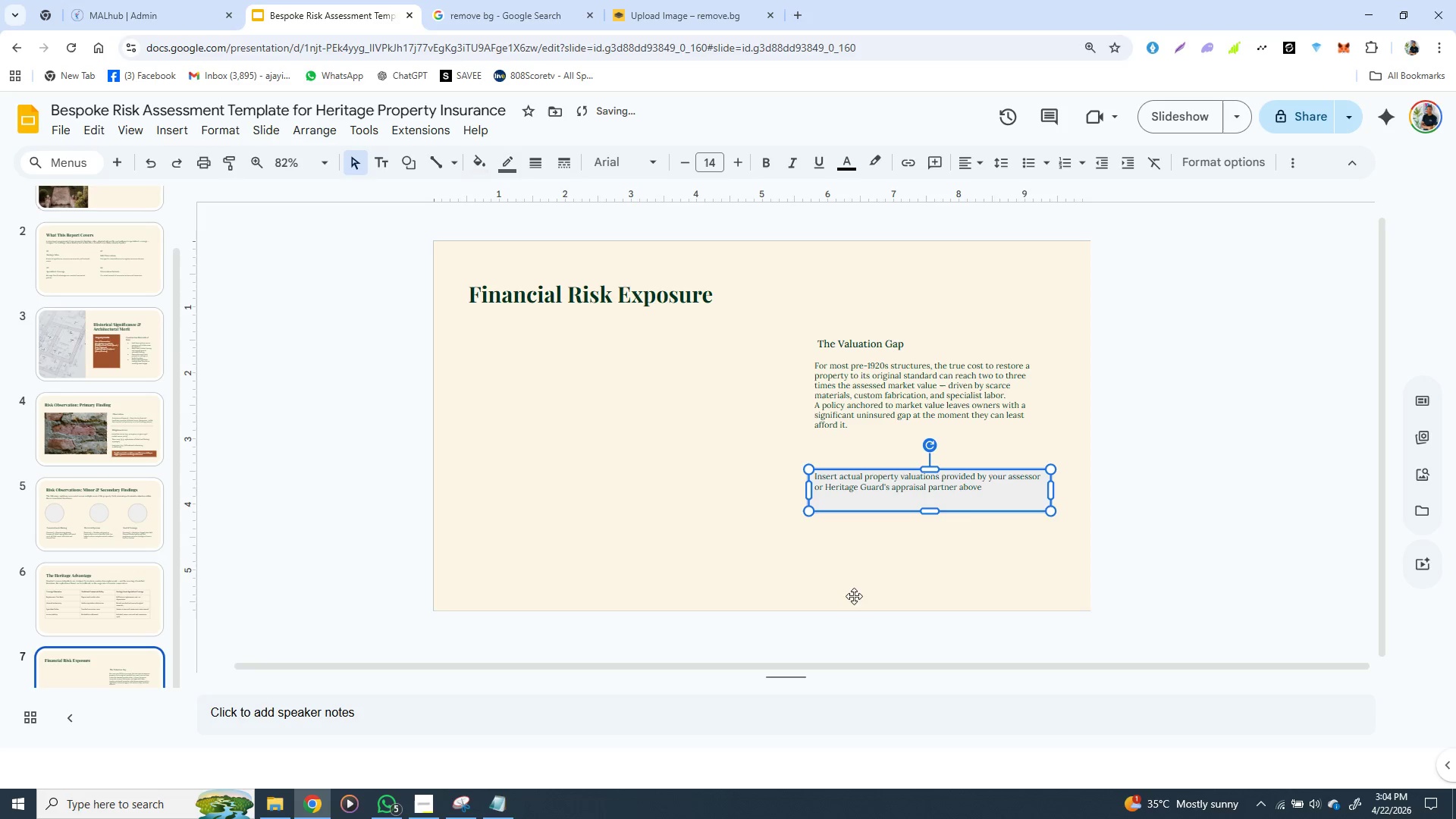 
left_click([854, 596])
 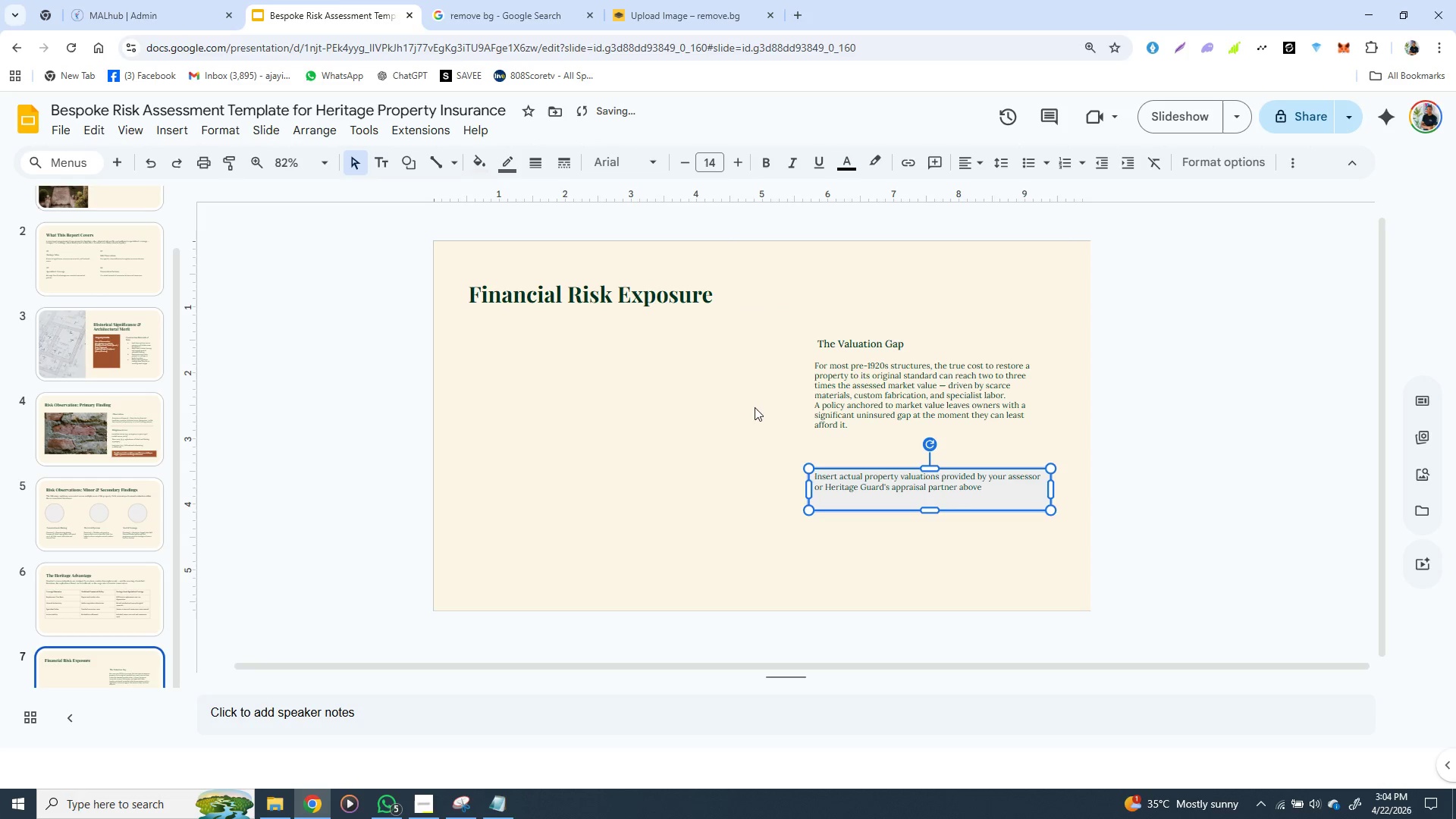 
hold_key(key=ArrowUp, duration=0.55)
 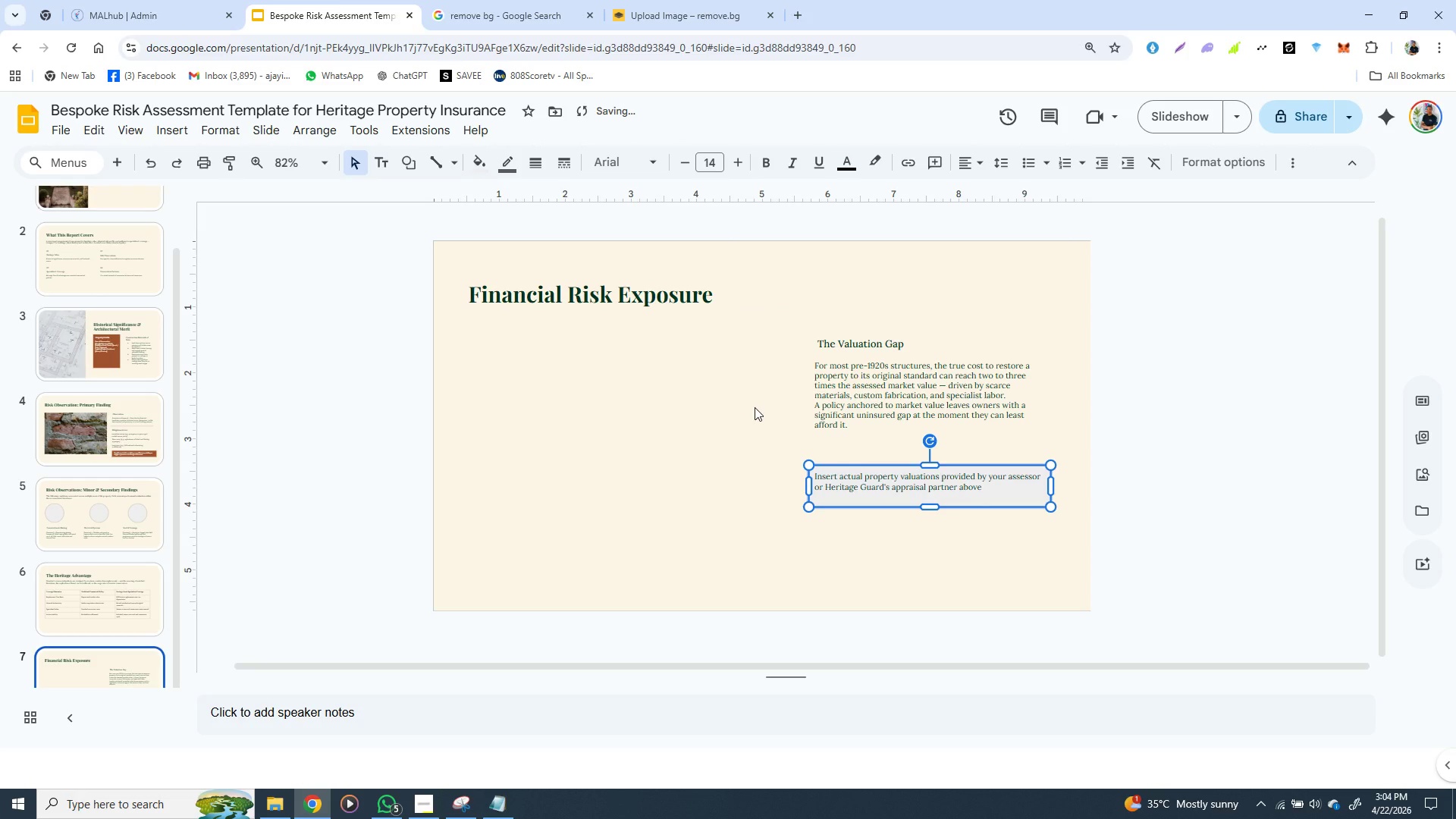 
key(ArrowUp)
 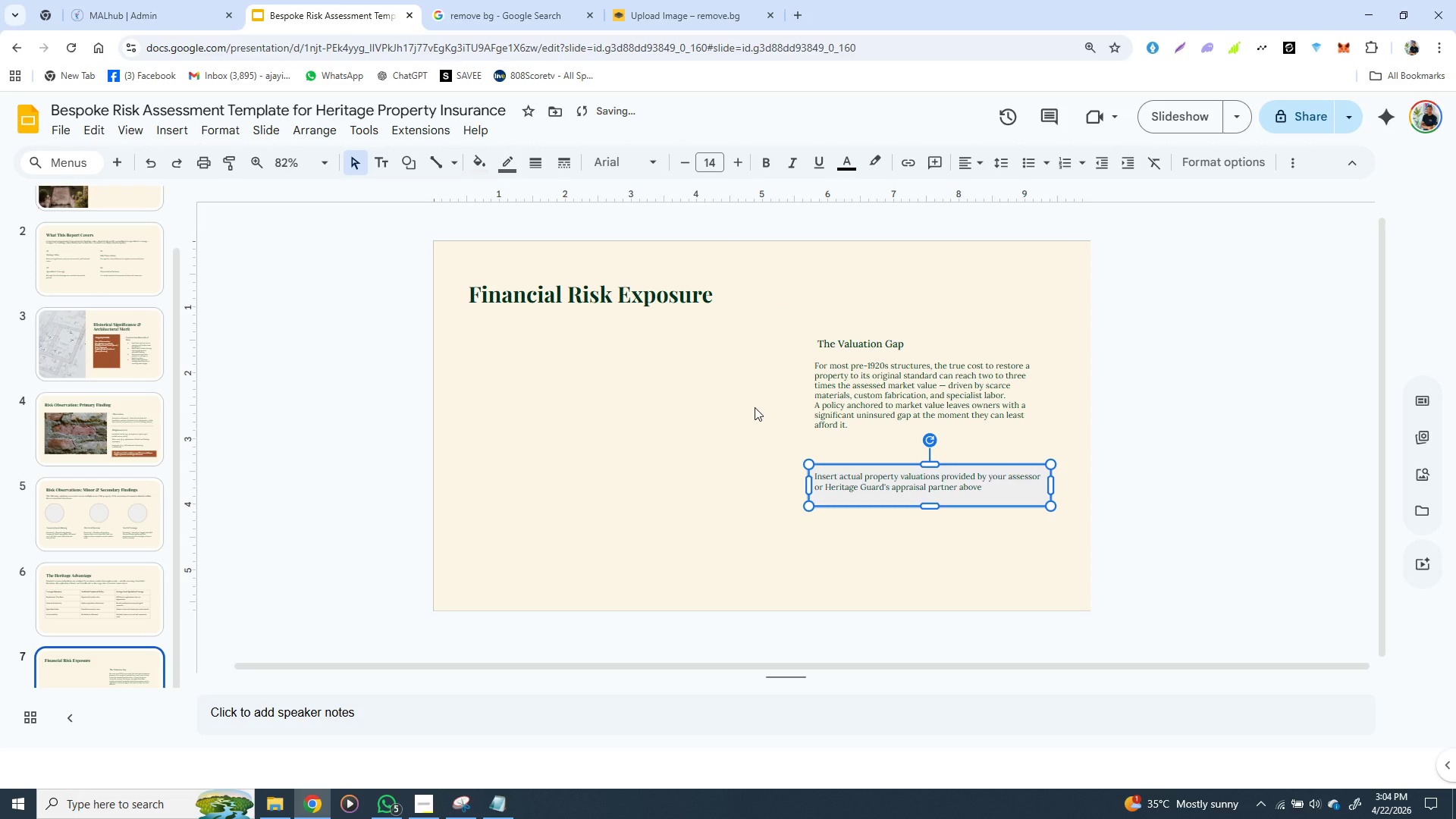 
key(ArrowUp)
 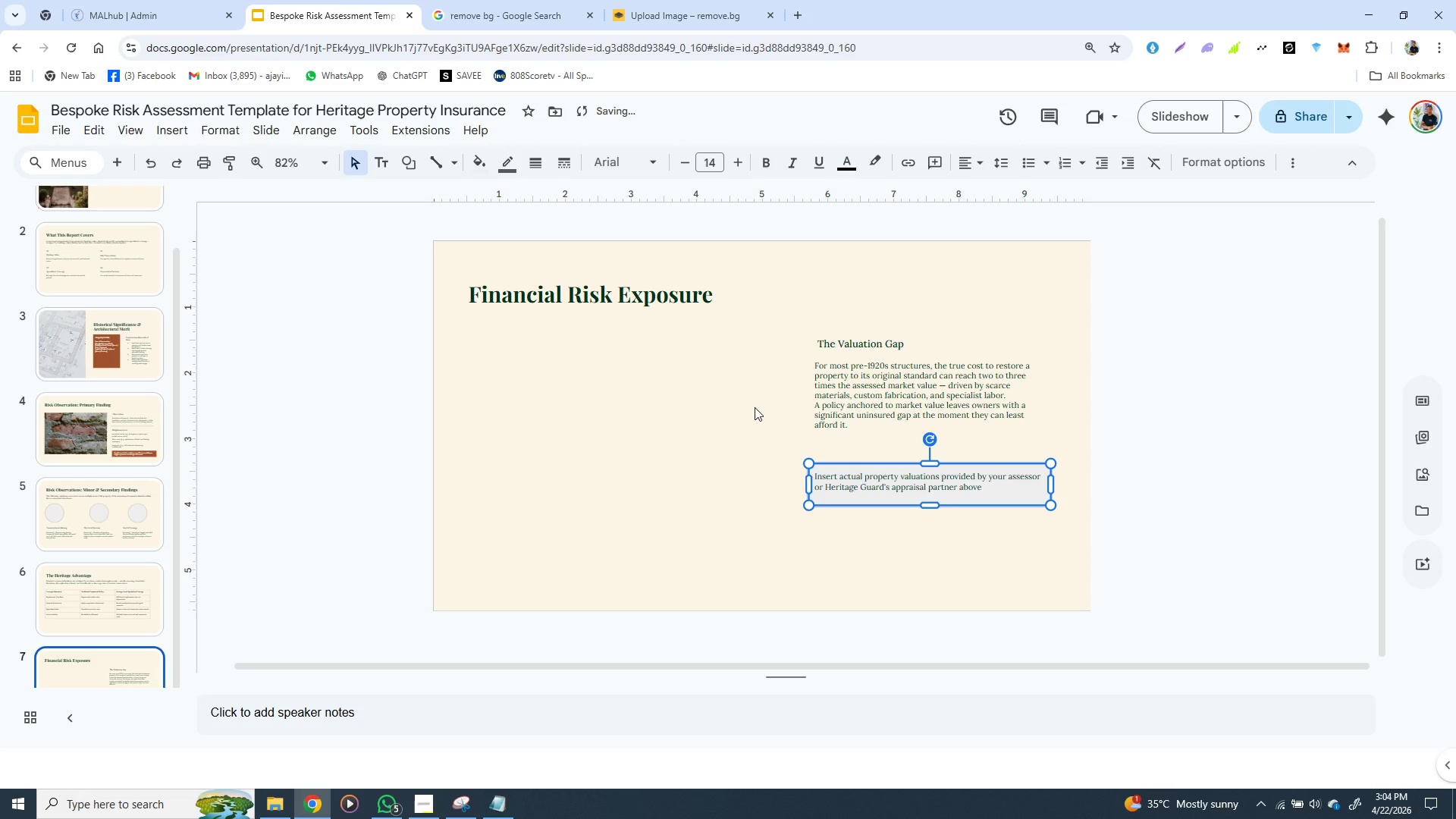 
key(ArrowUp)
 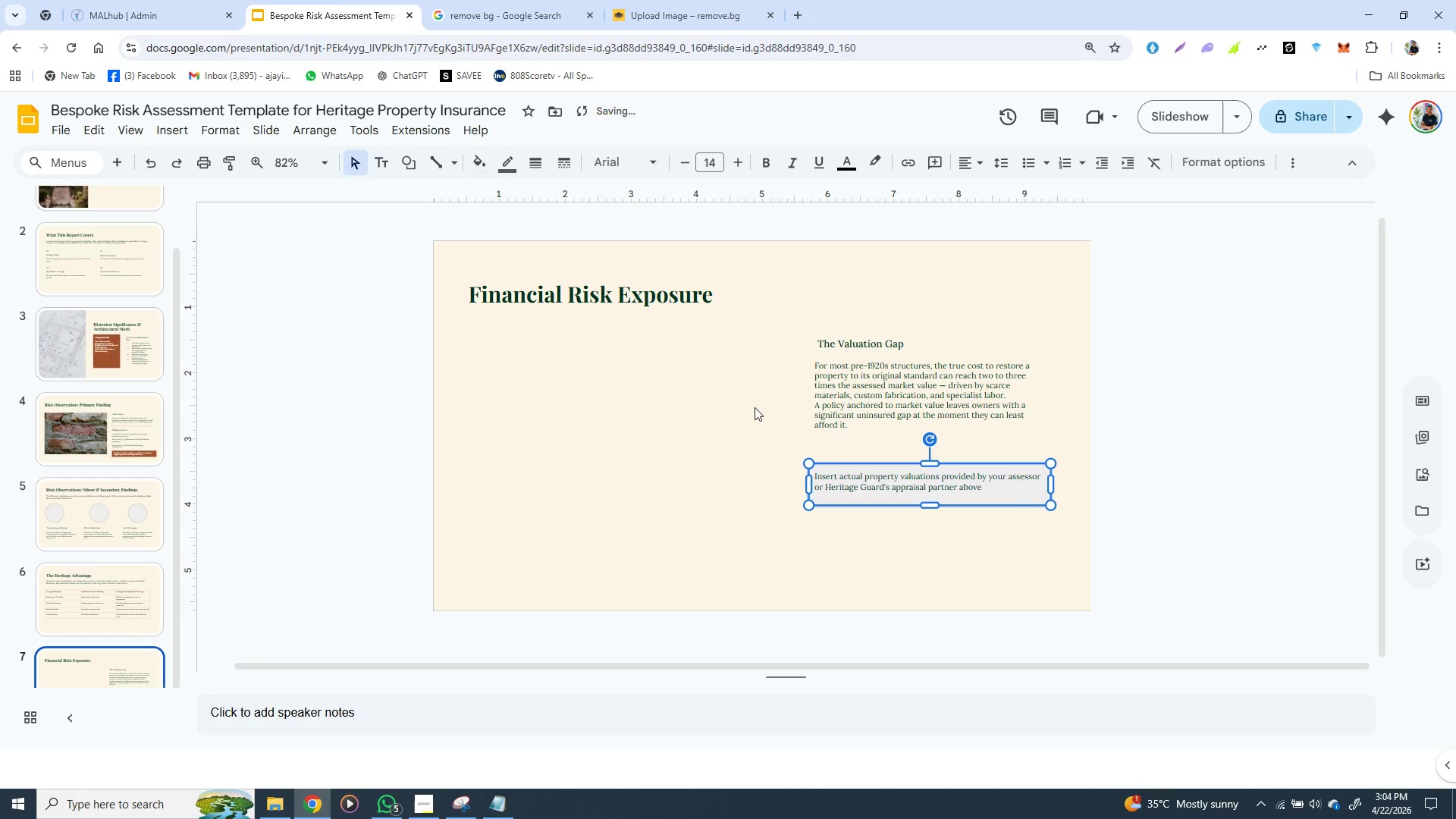 
key(ArrowUp)
 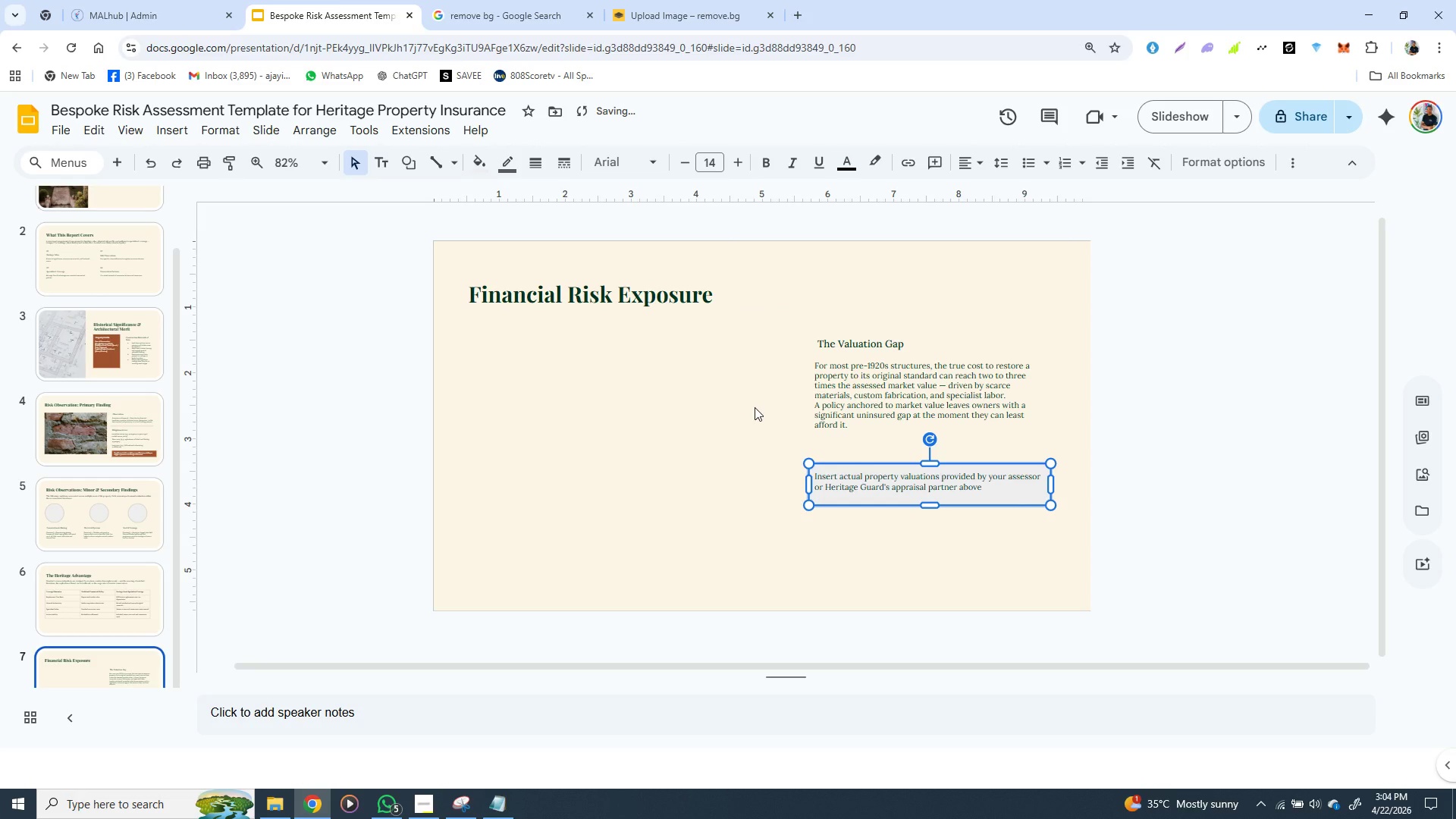 
key(ArrowUp)
 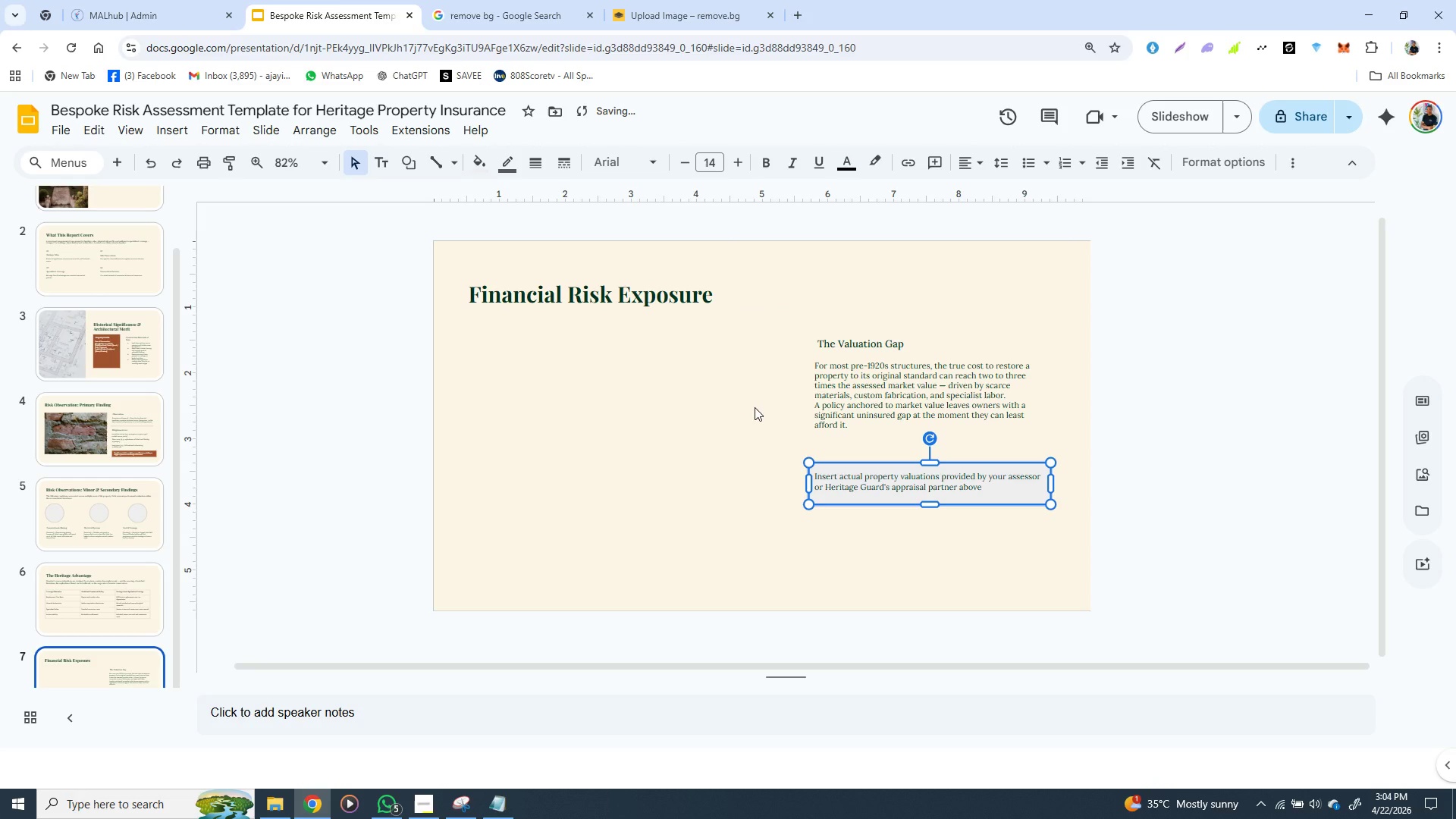 
key(ArrowUp)
 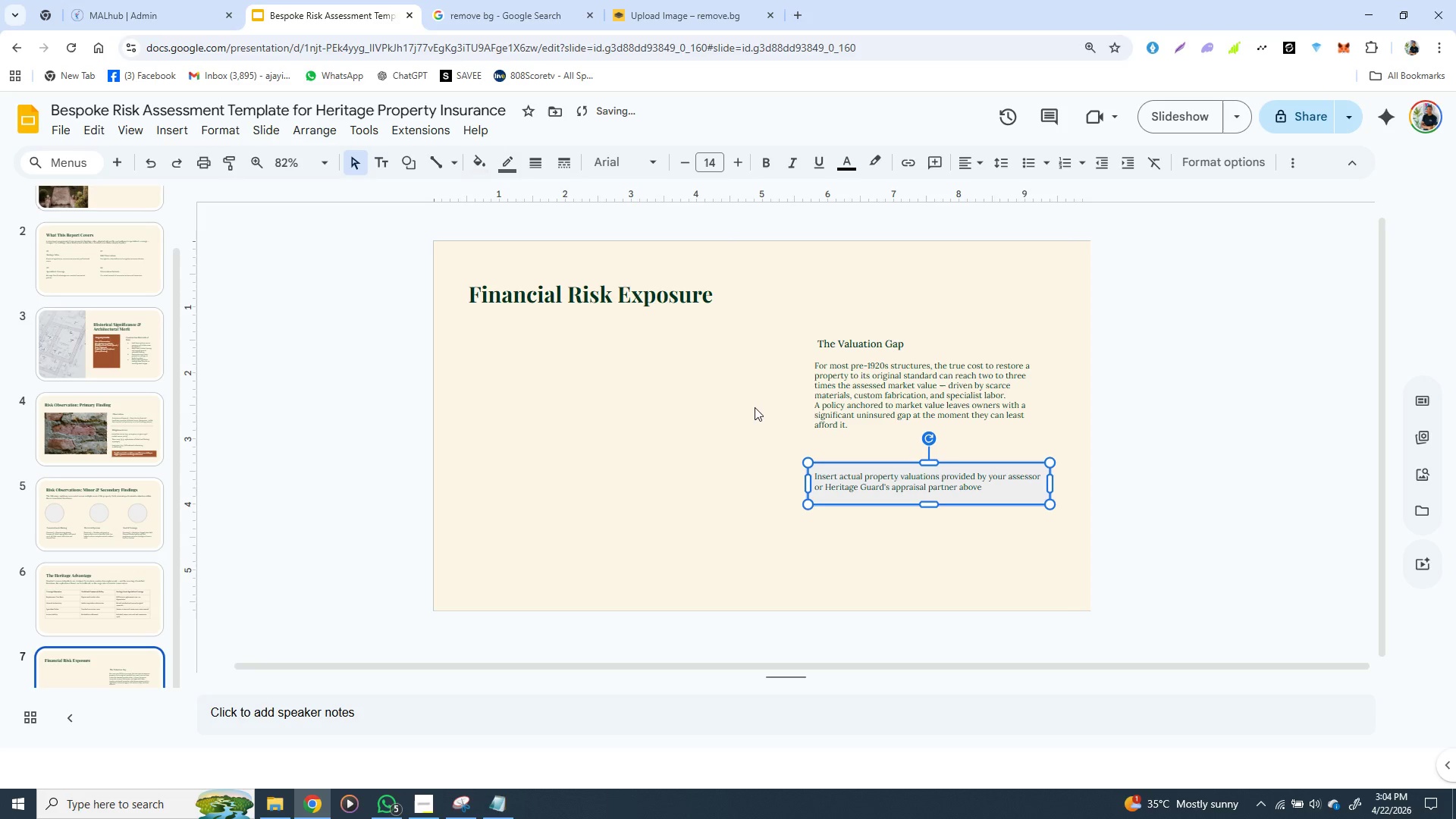 
key(ArrowLeft)
 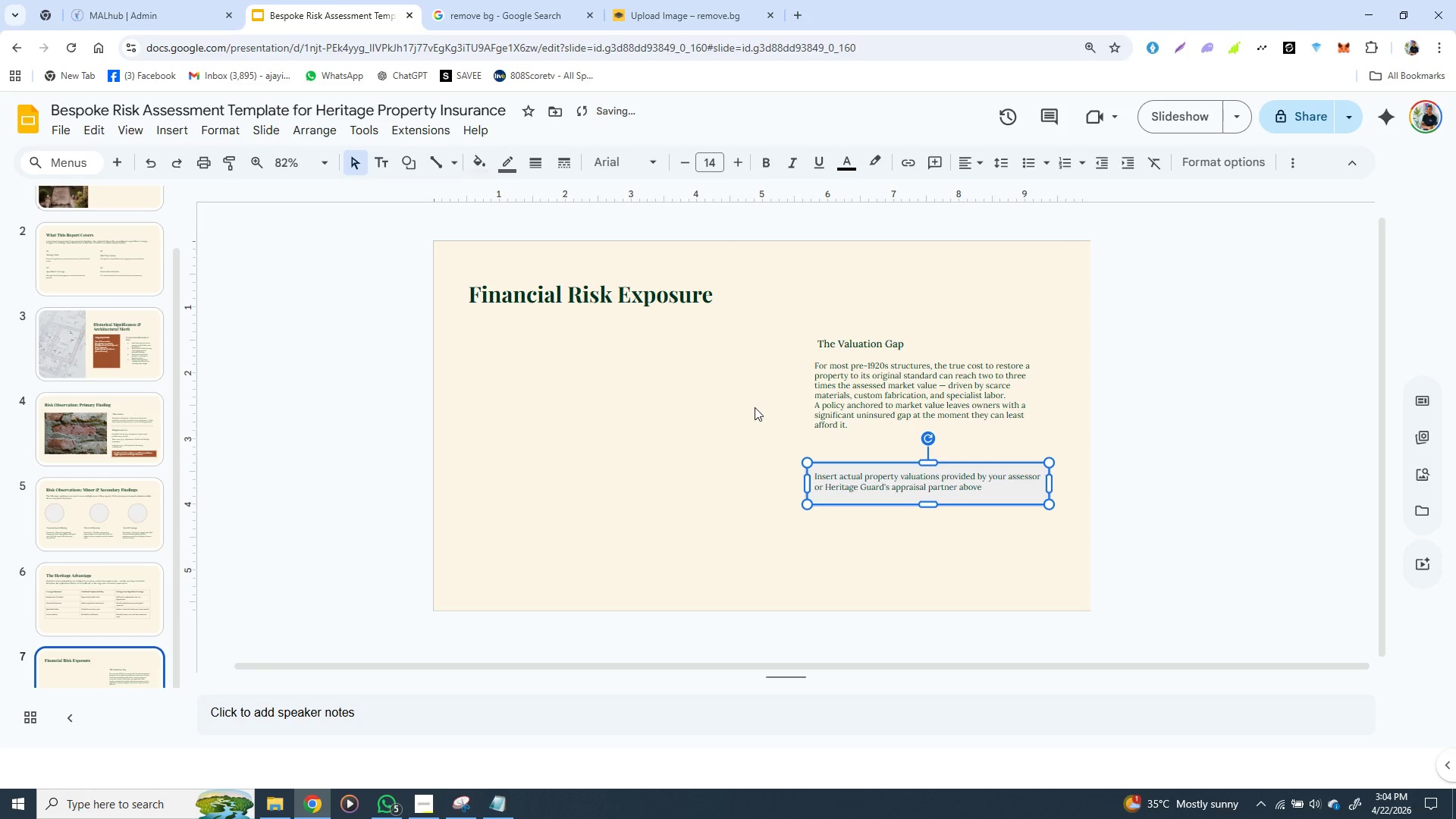 
key(ArrowLeft)
 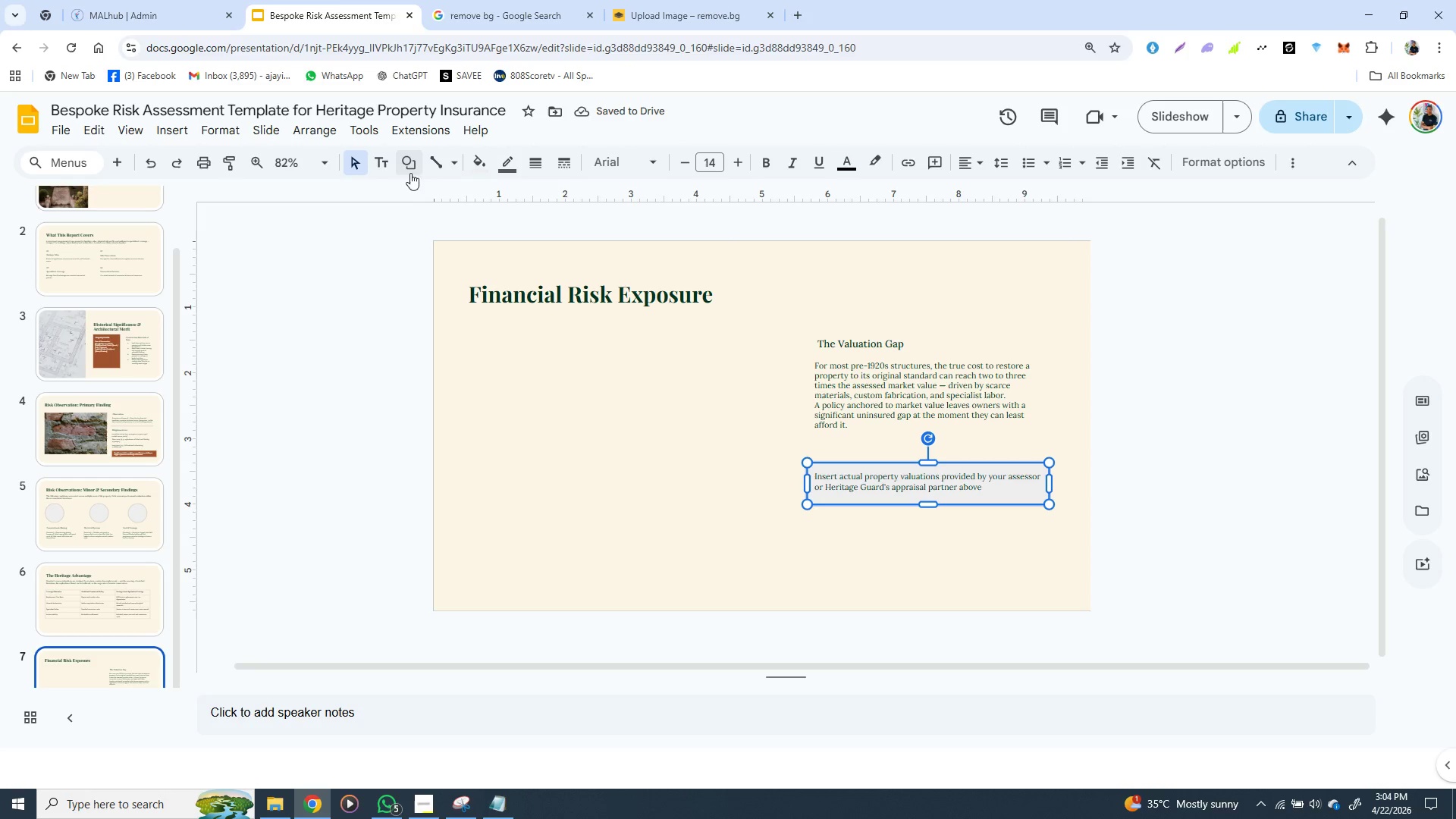 
wait(5.12)
 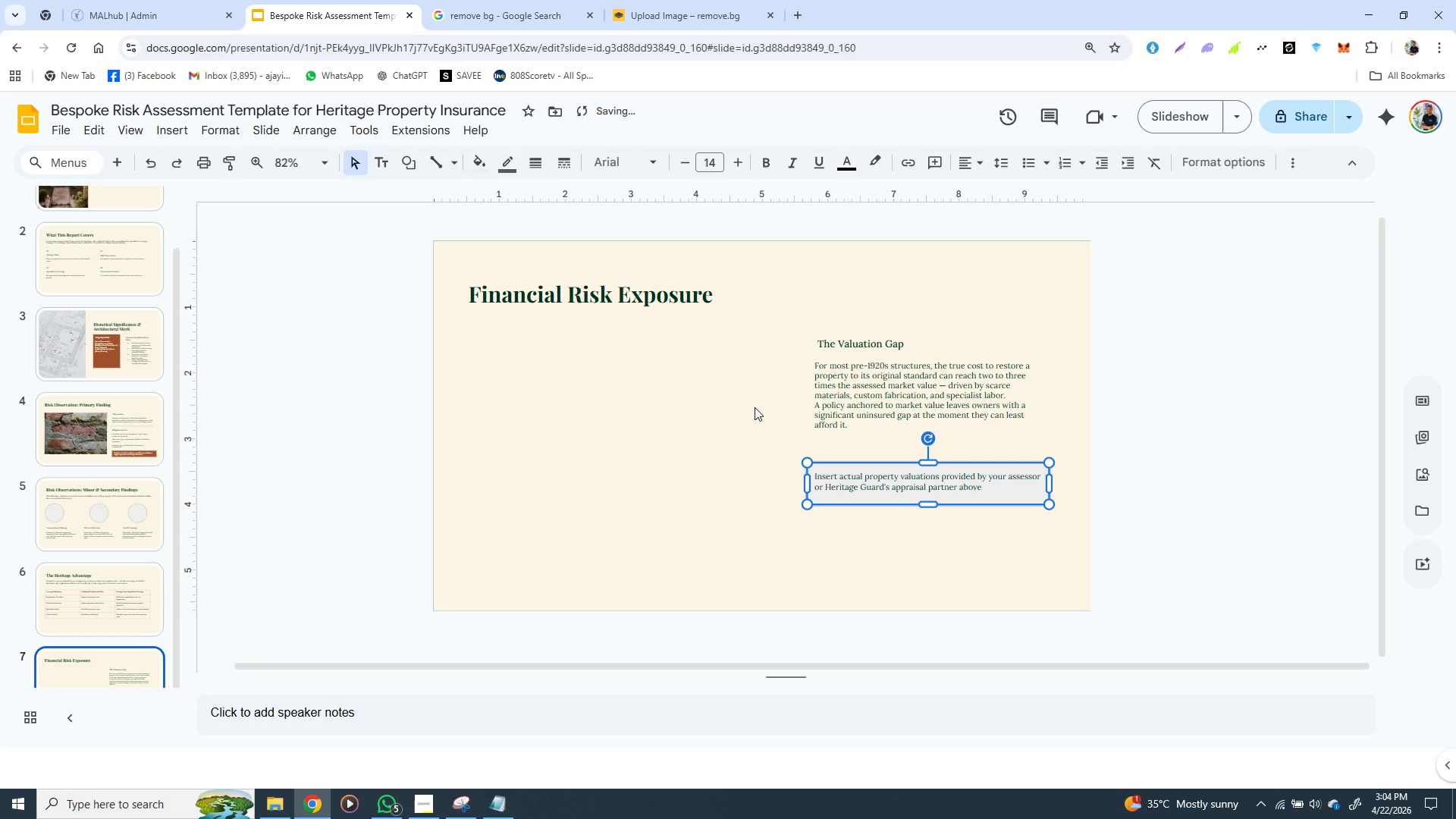 
mouse_move([476, 167])
 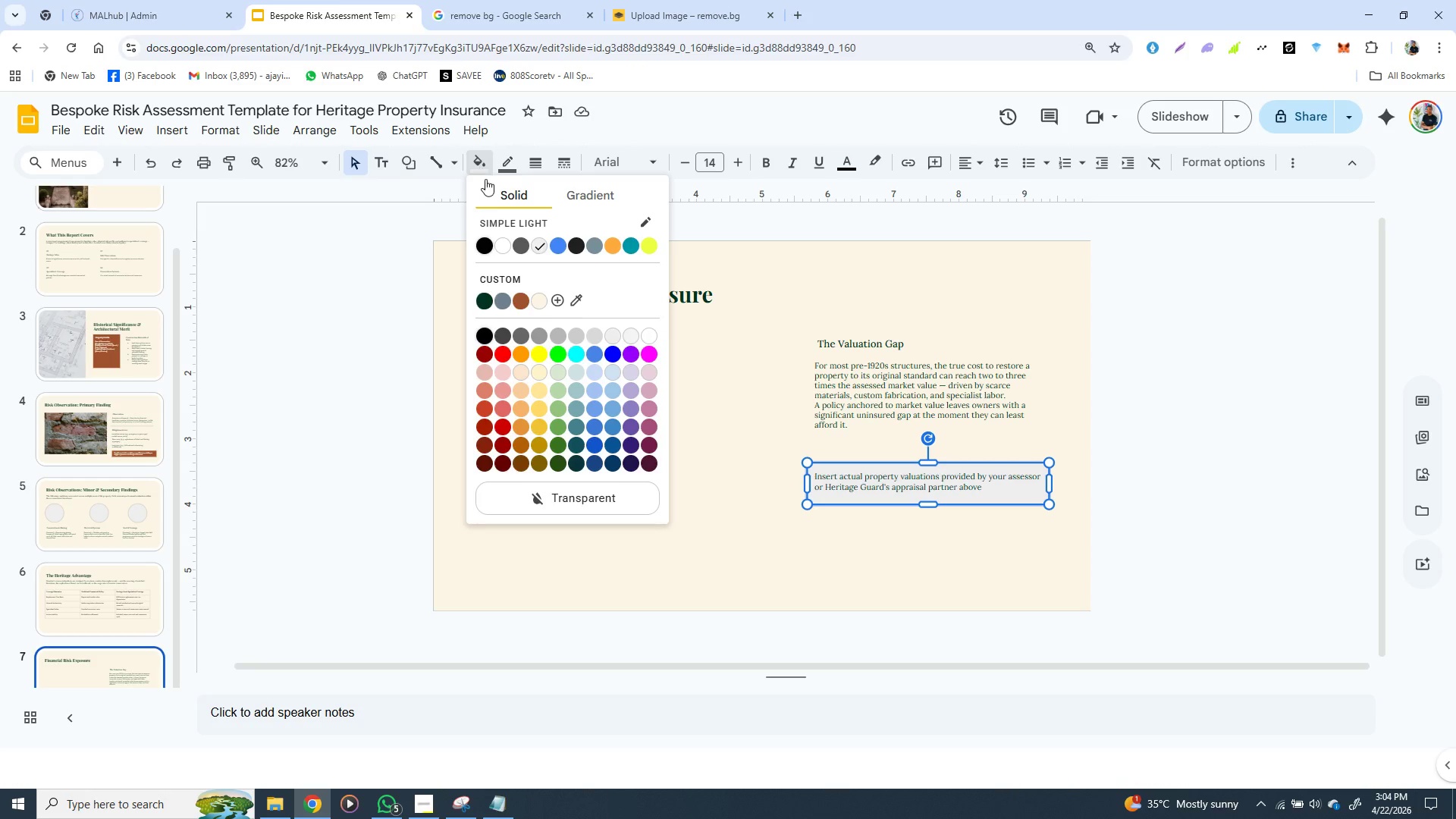 
left_click([480, 167])
 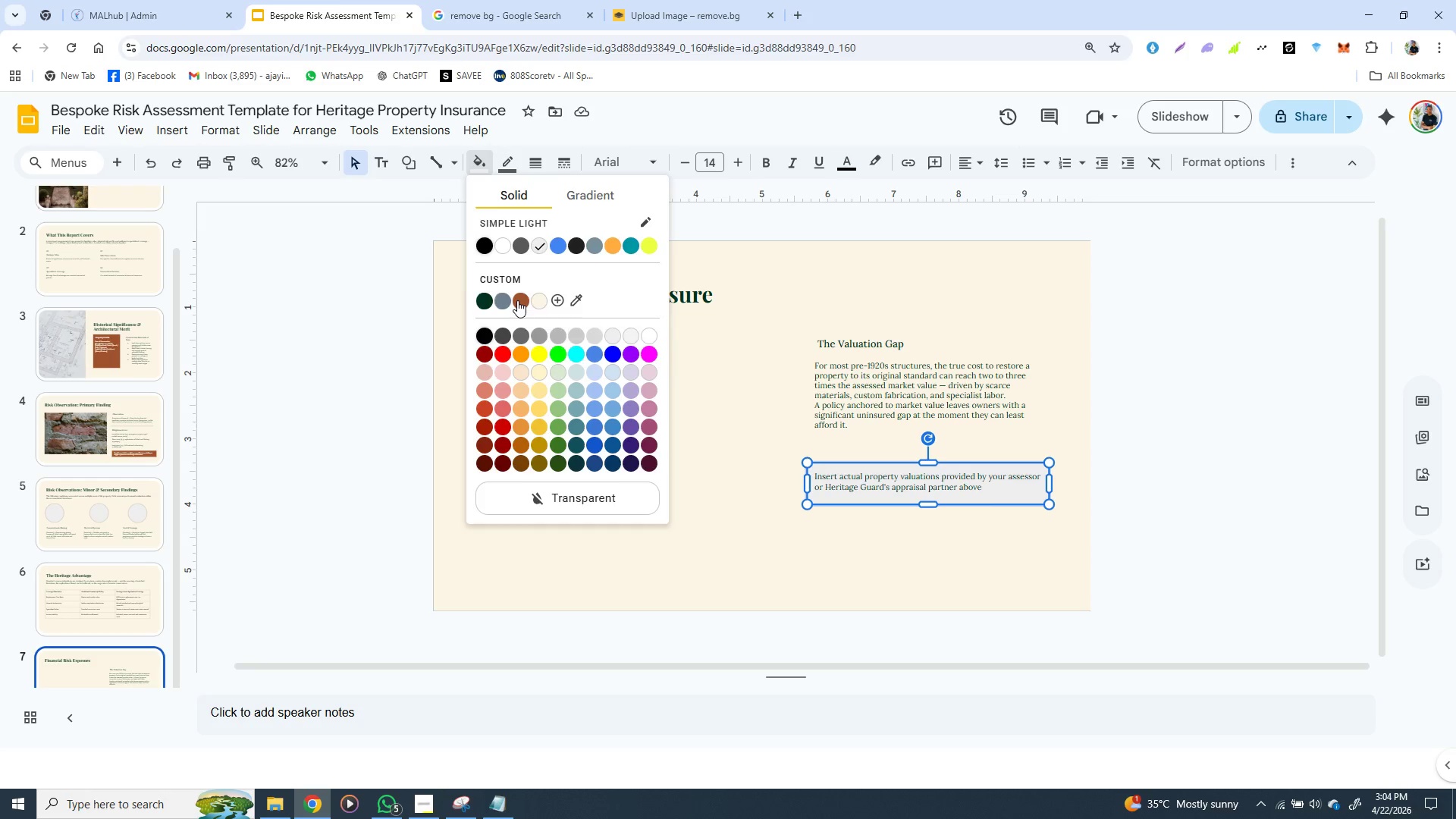 
left_click([517, 300])
 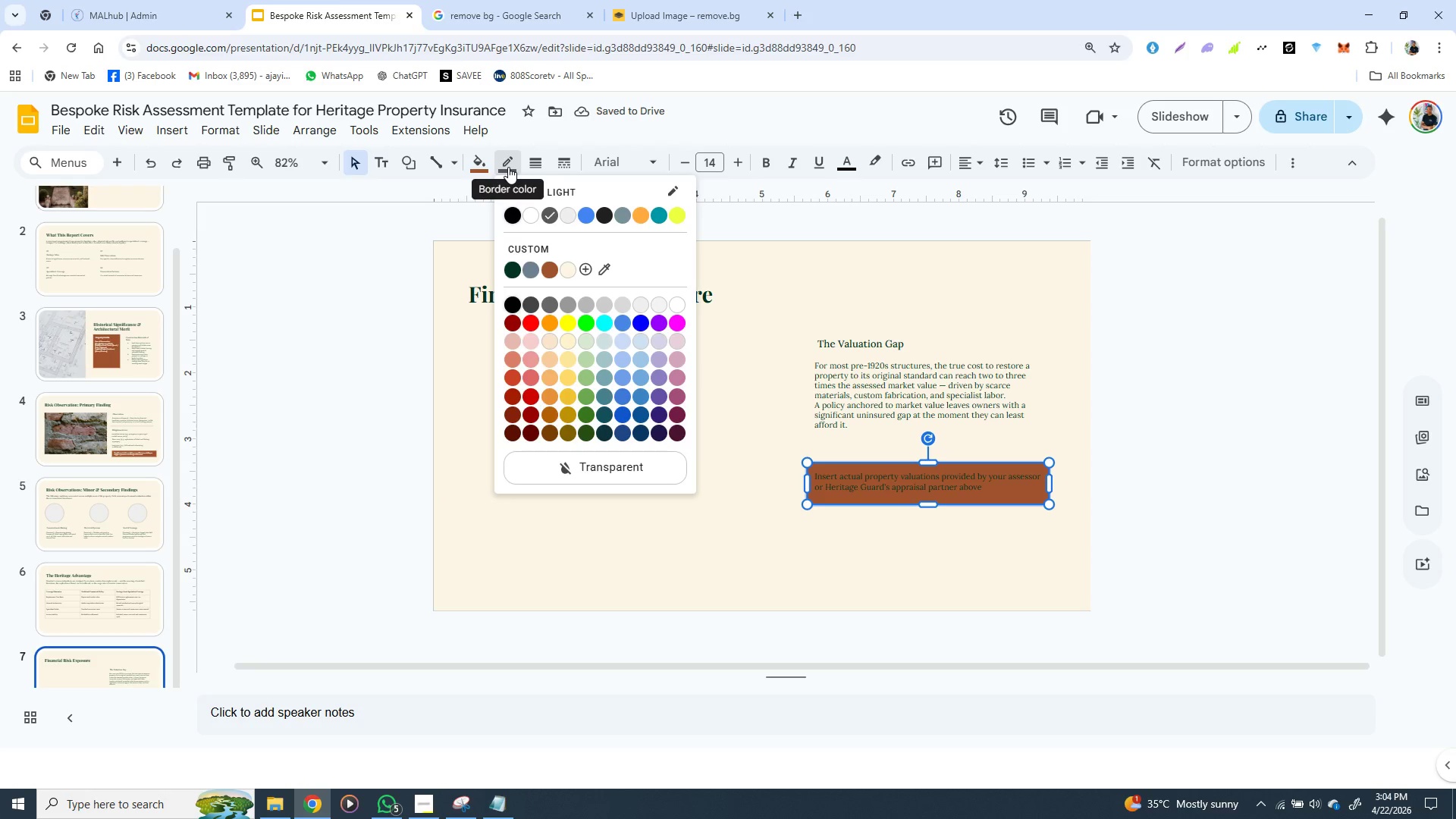 
left_click([508, 167])
 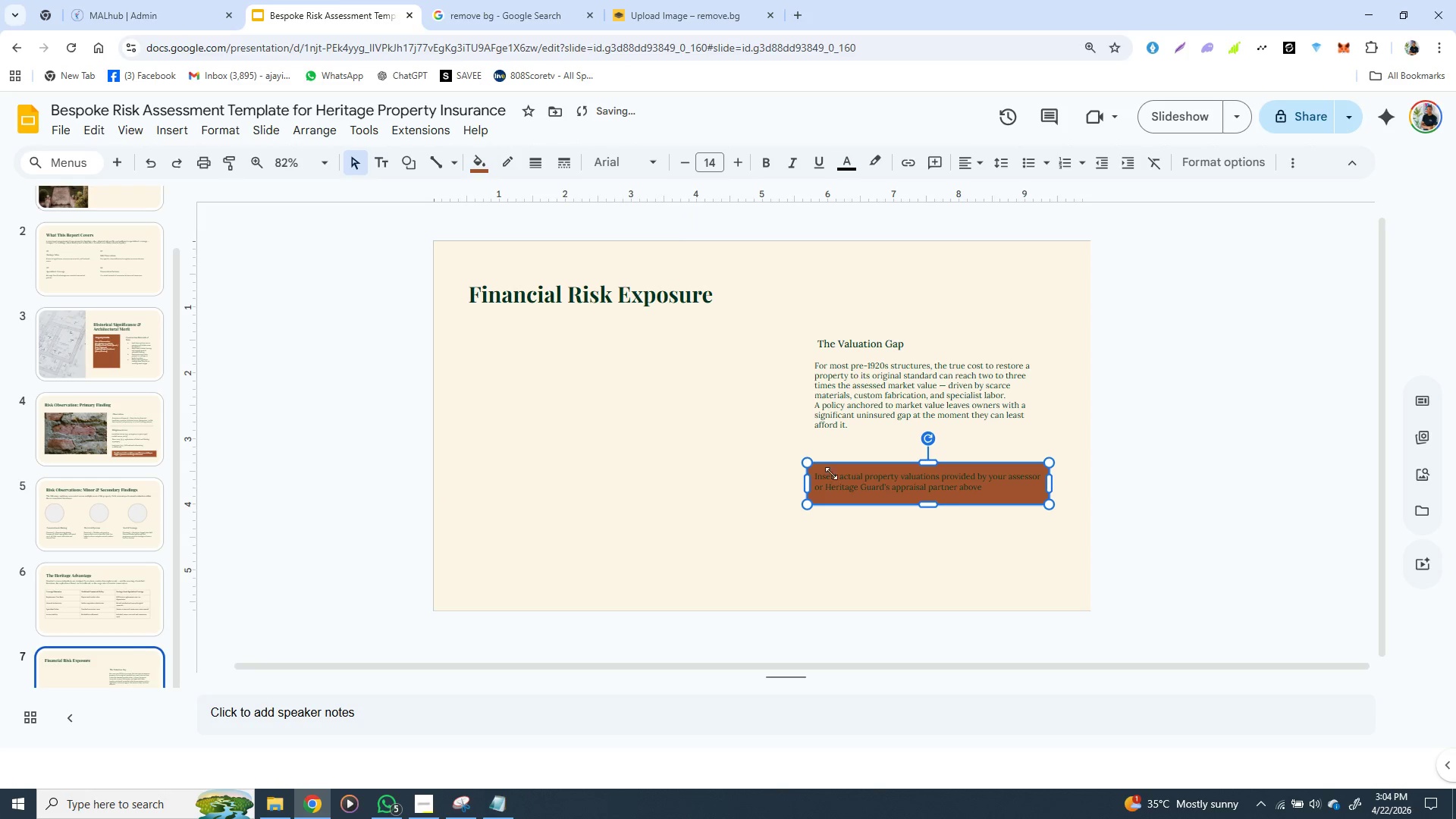 
left_click([574, 470])
 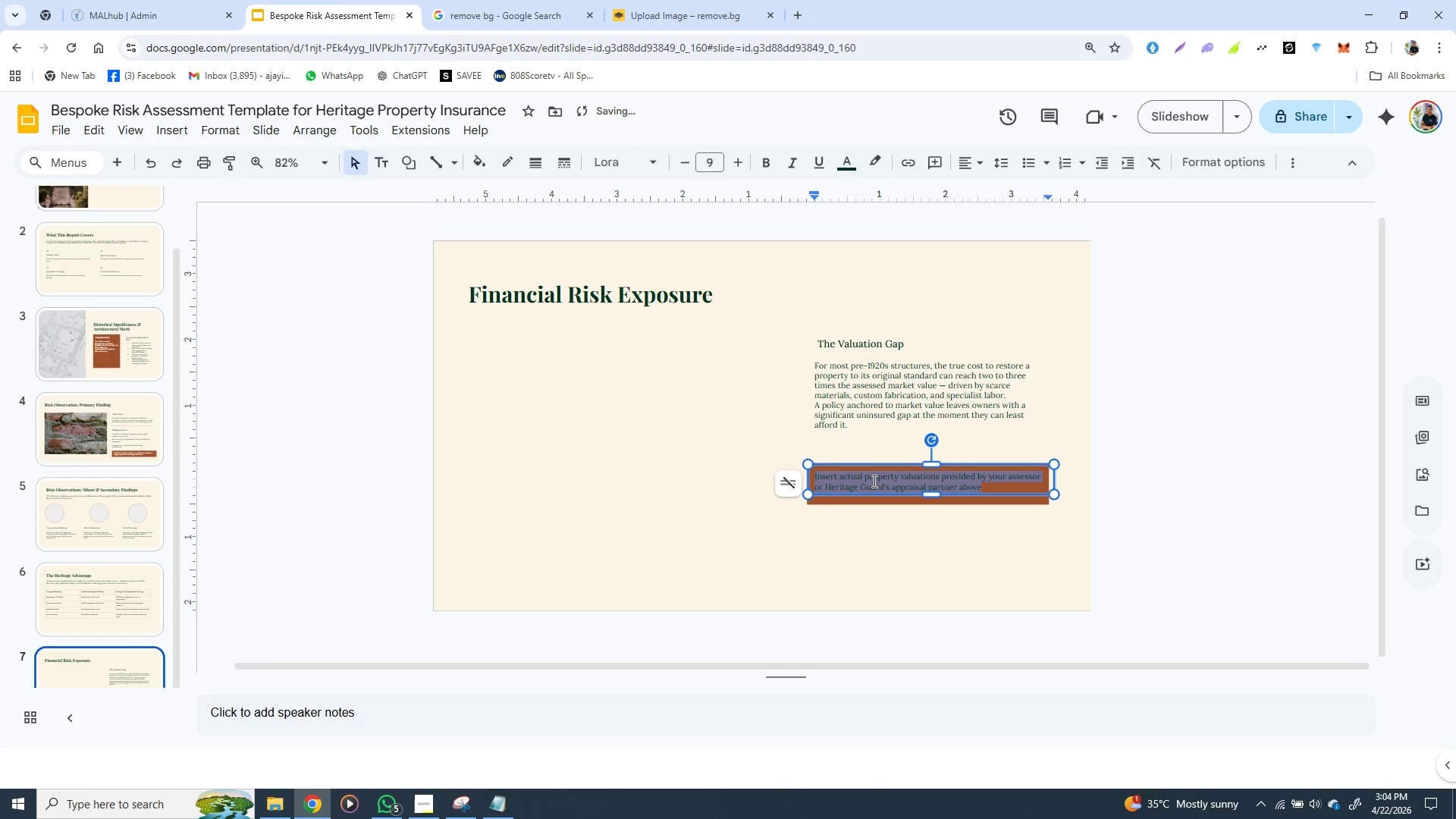 
double_click([873, 481])
 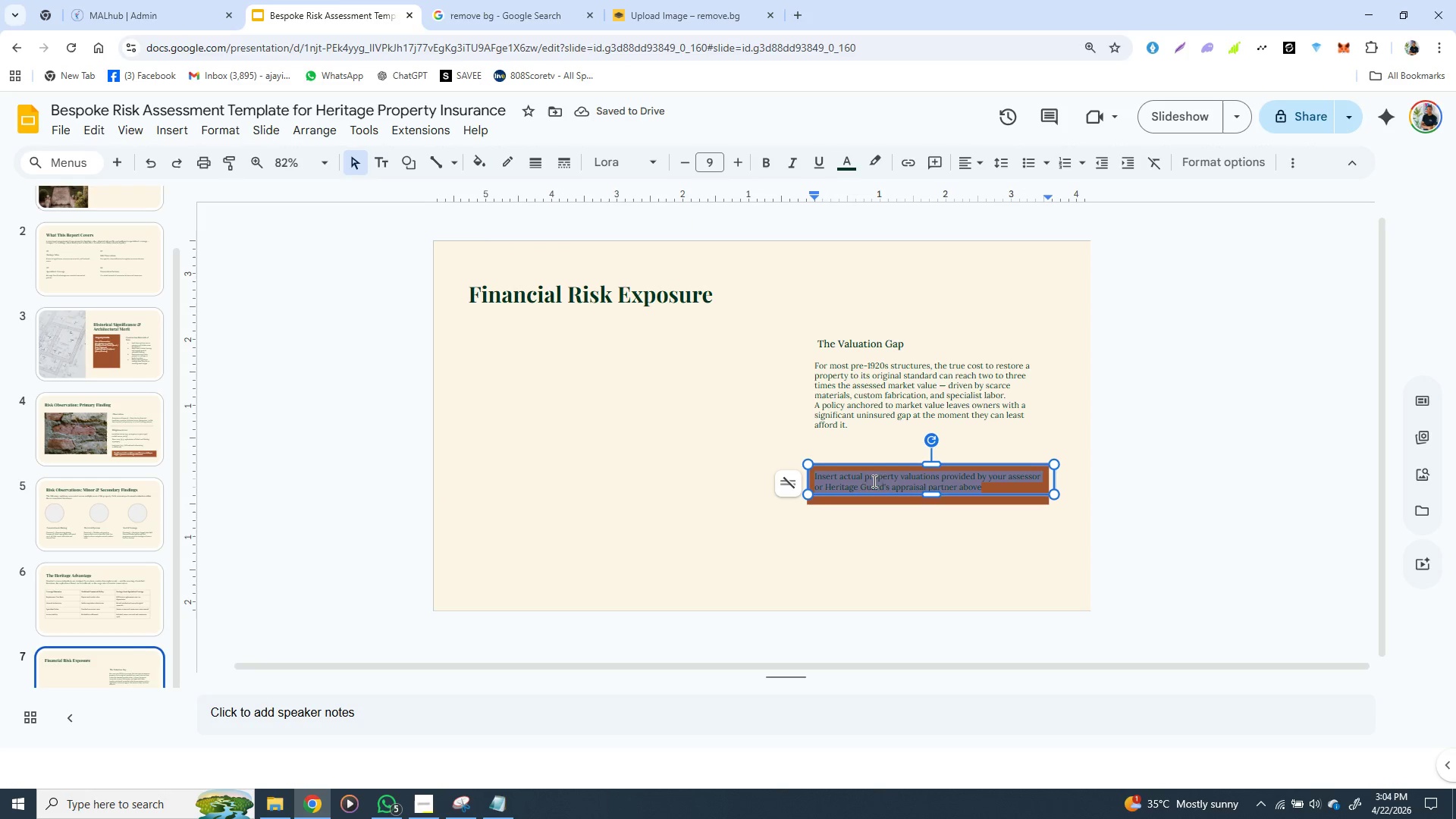 
triple_click([873, 481])
 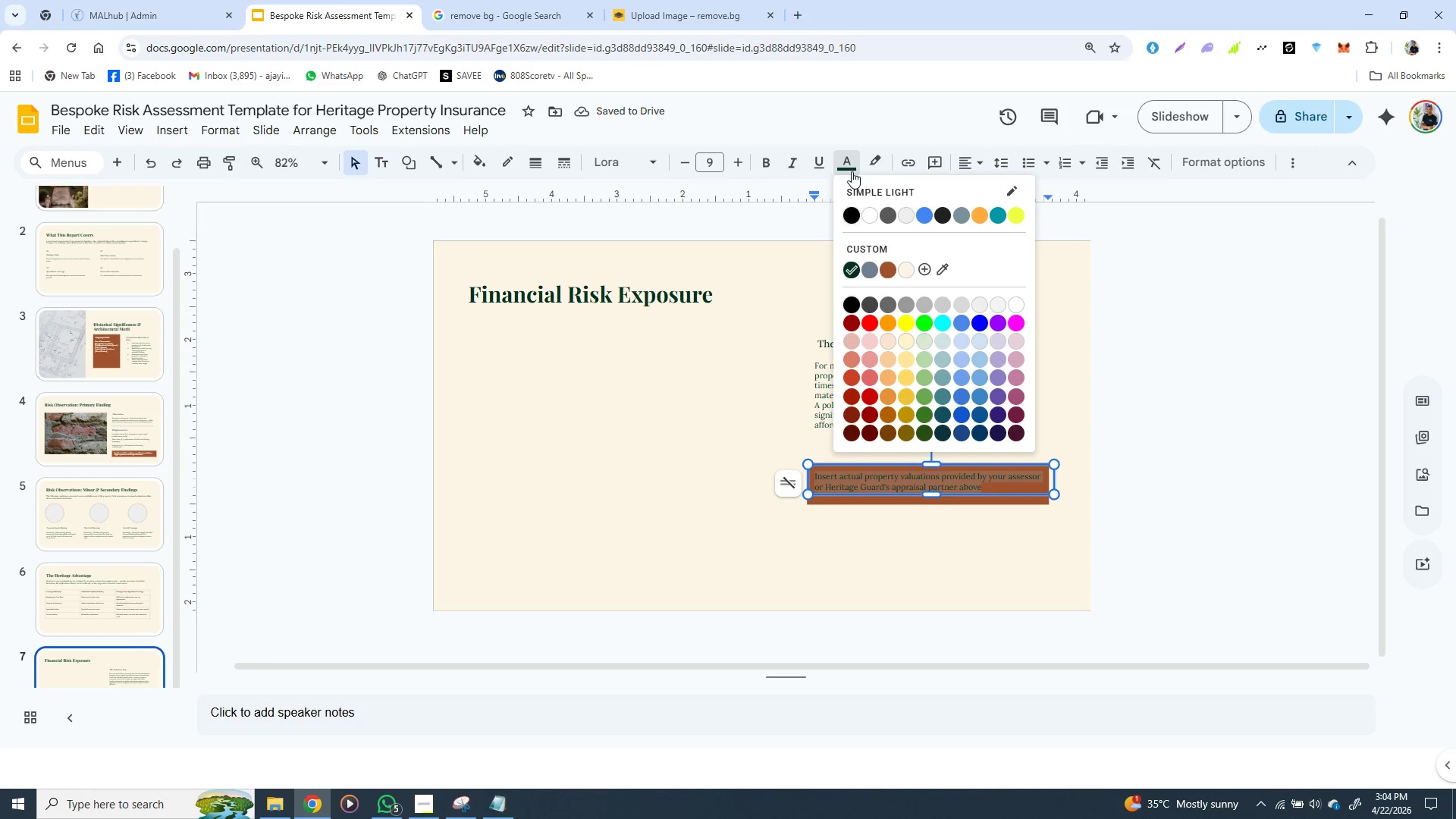 
left_click([852, 171])
 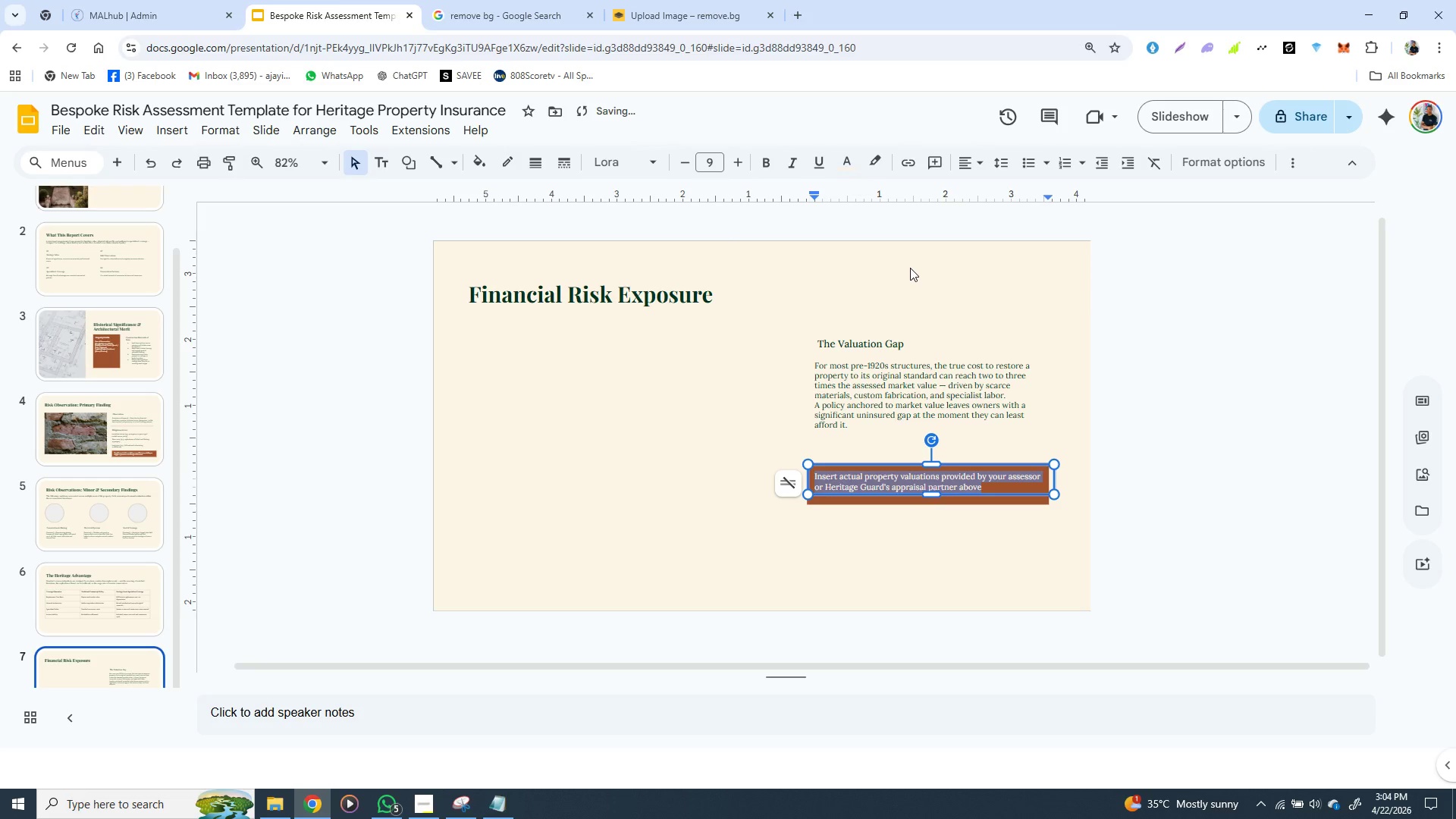 
left_click([910, 268])
 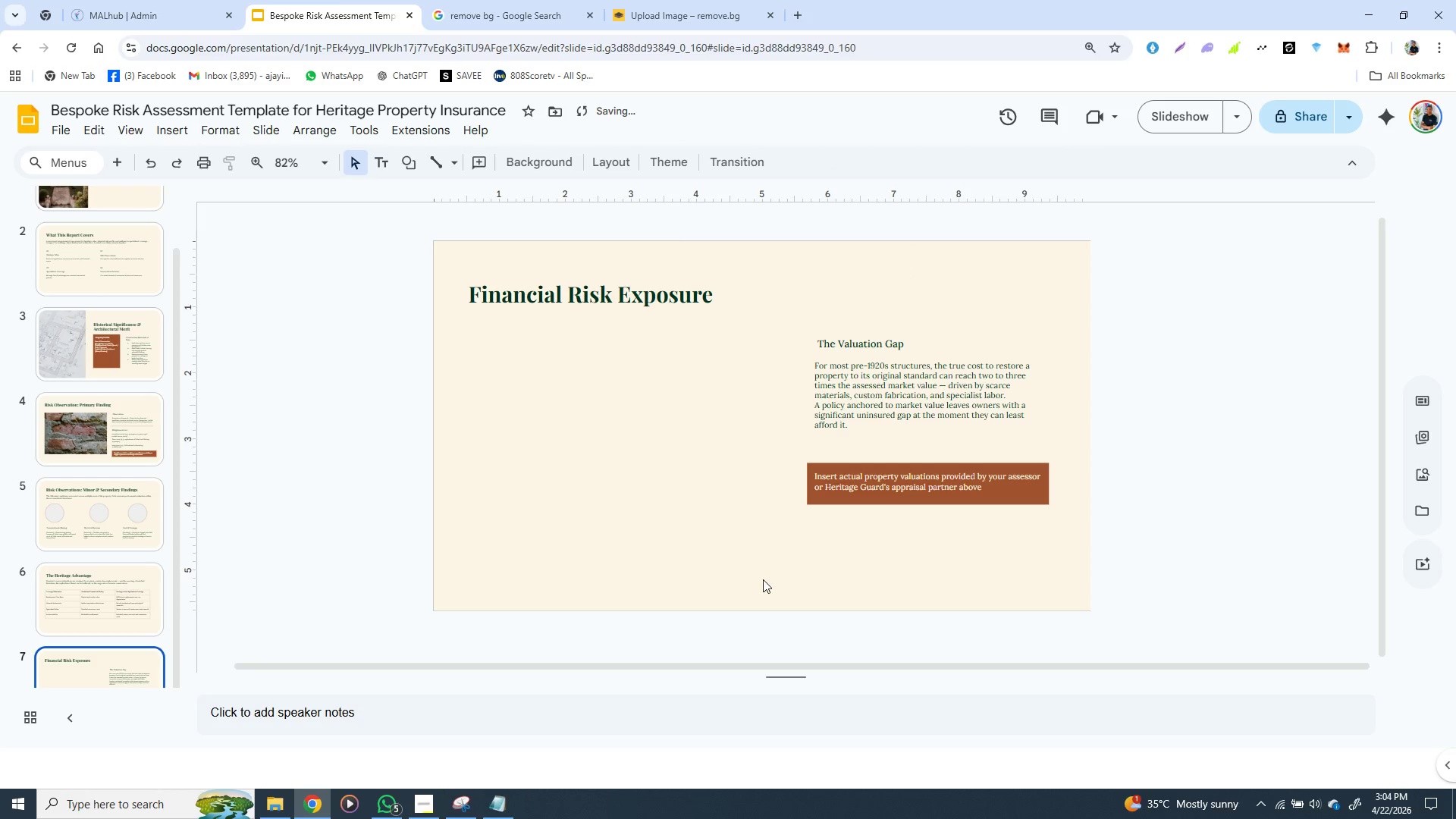 
left_click([761, 585])
 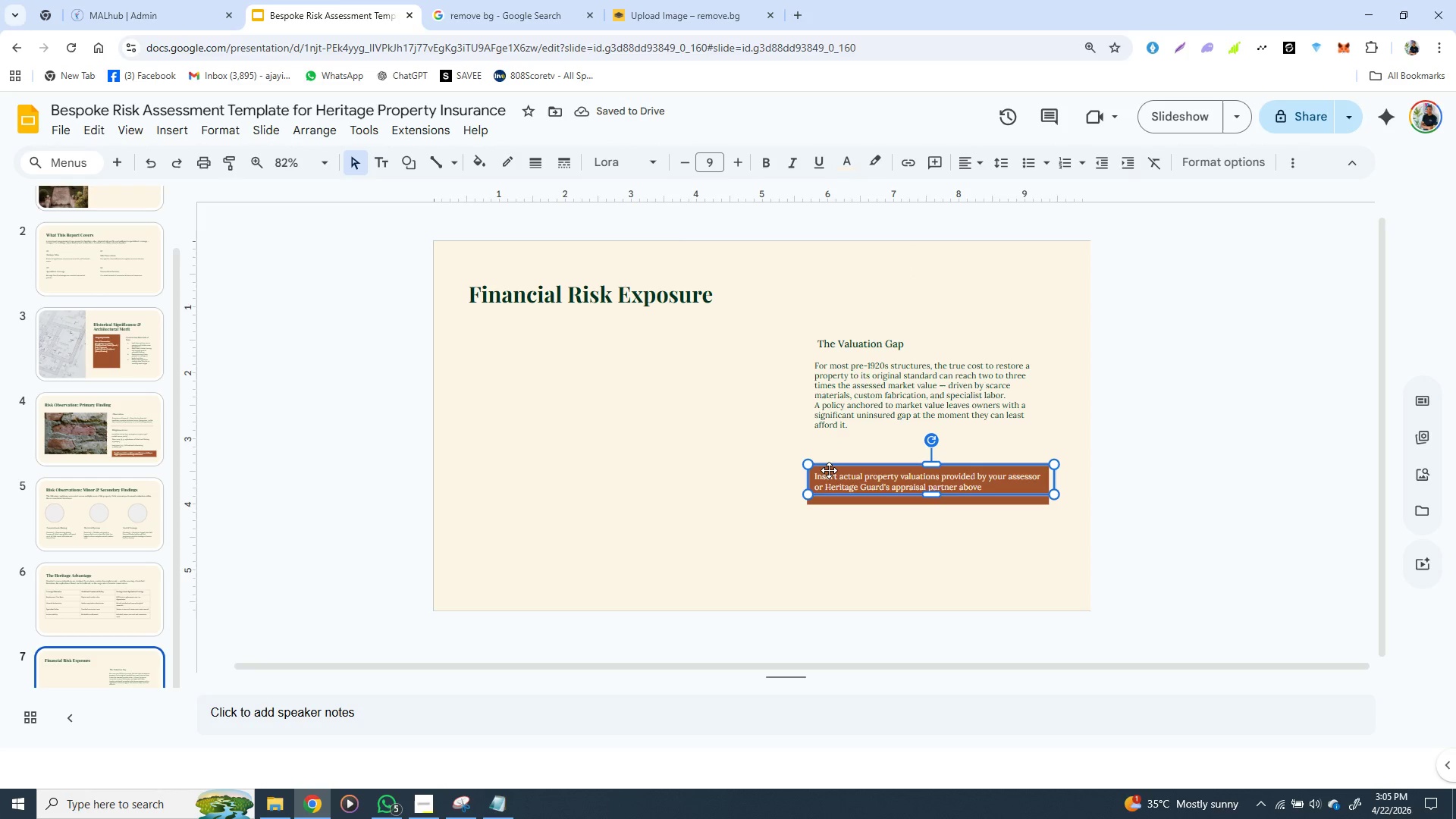 
left_click([829, 470])
 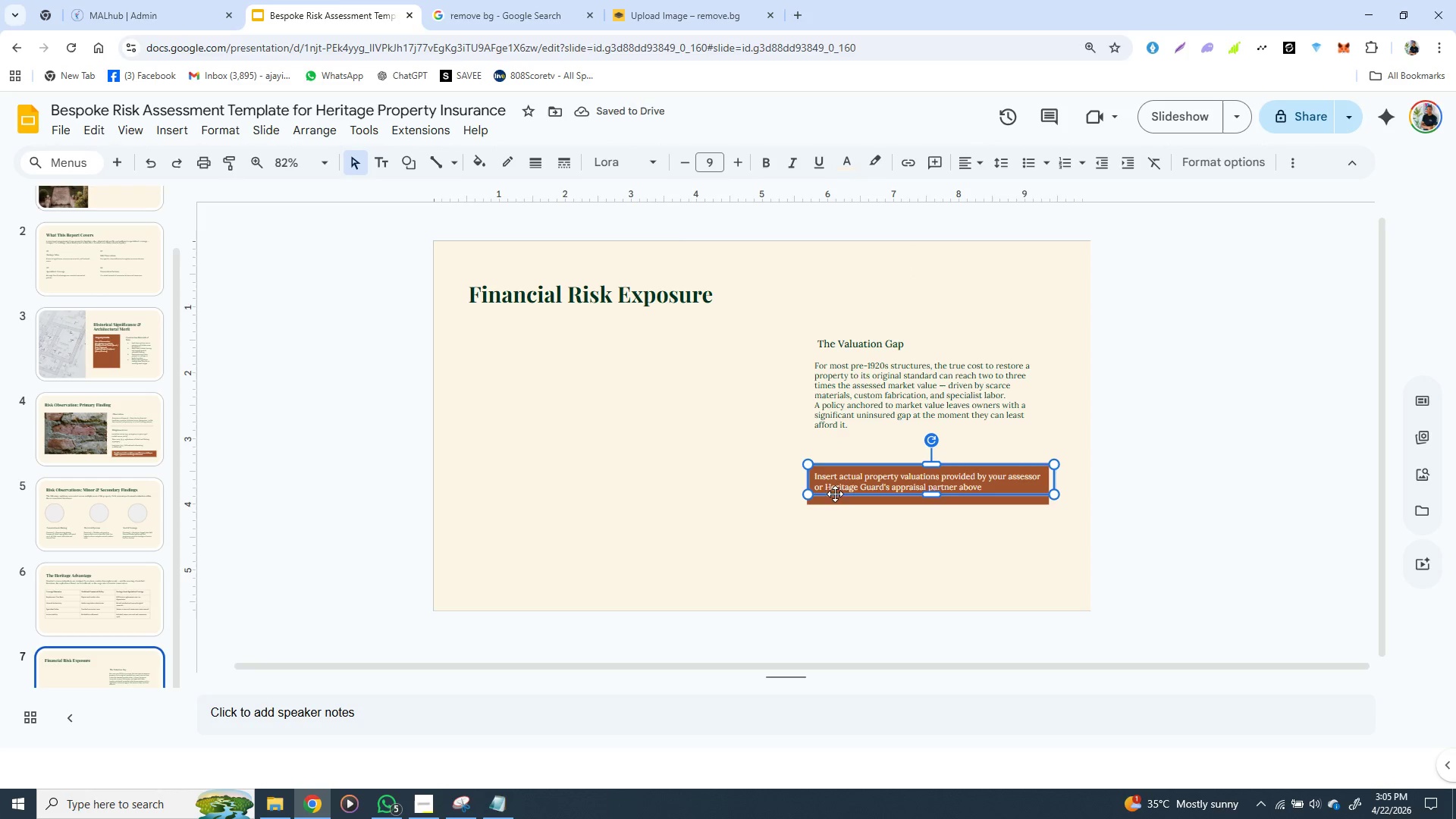 
hold_key(key=ShiftLeft, duration=1.5)
 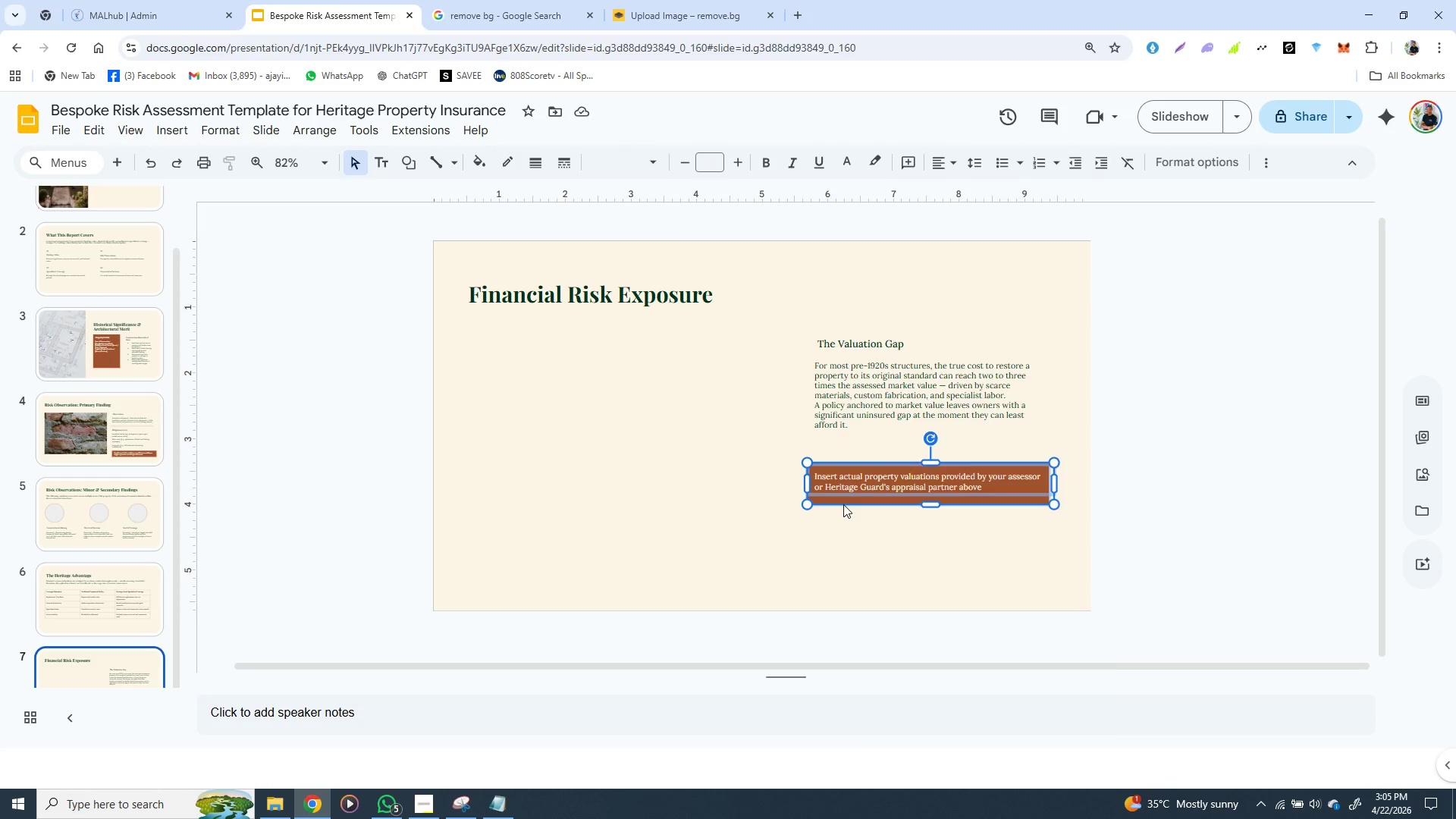 
hold_key(key=ShiftLeft, duration=1.12)
left_click([843, 504])
 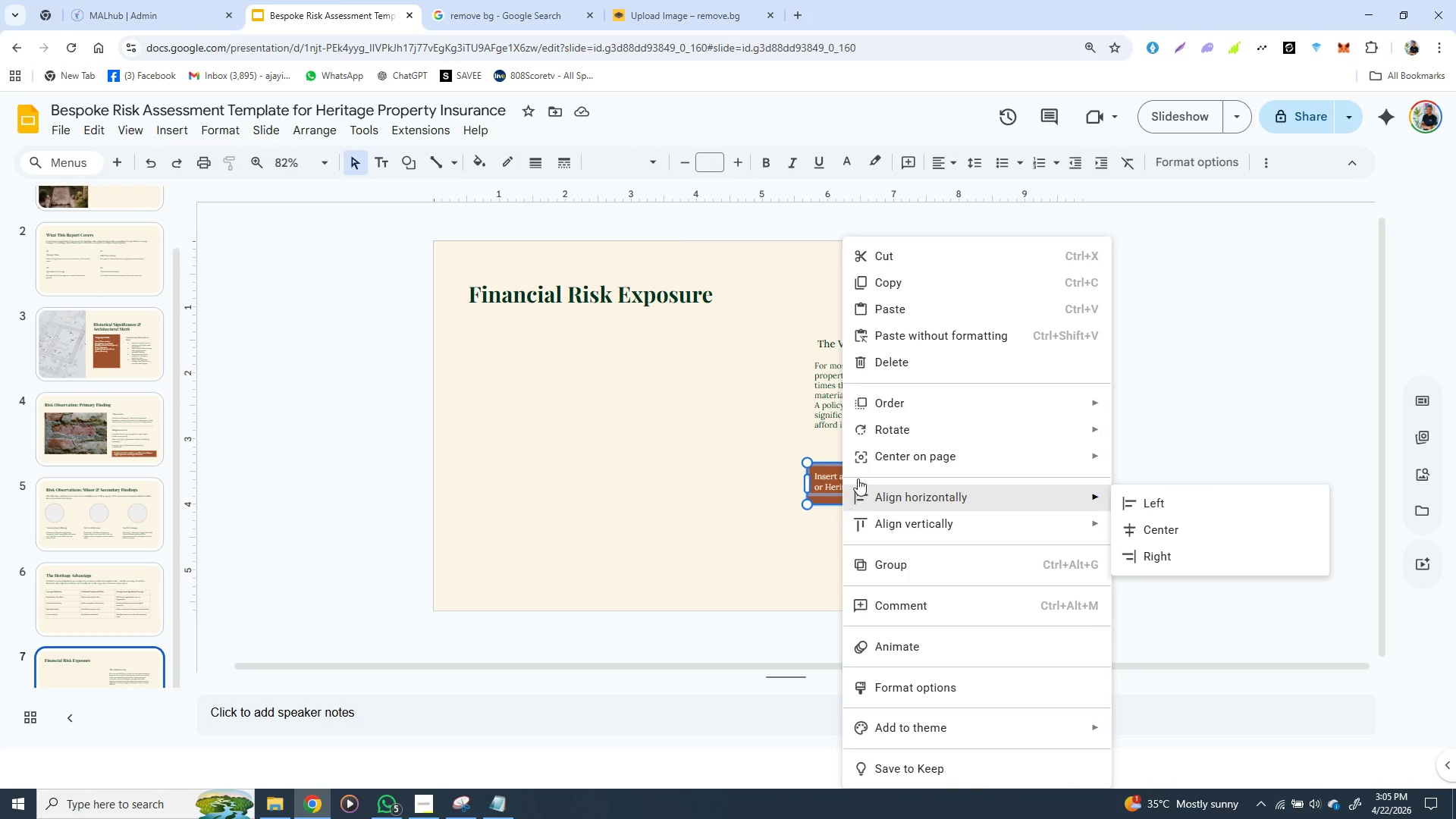 
right_click([843, 504])
 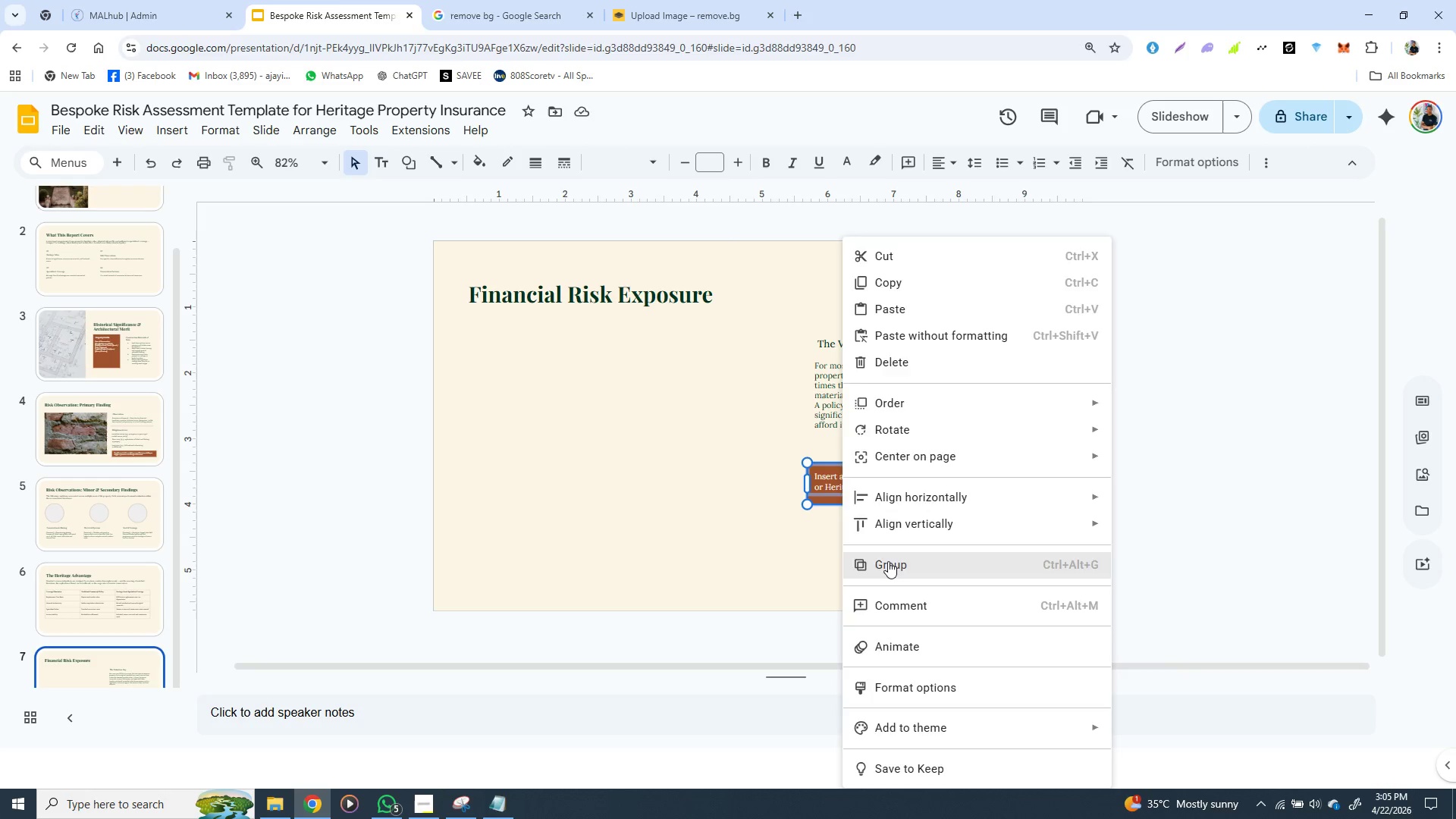 
left_click([888, 561])
 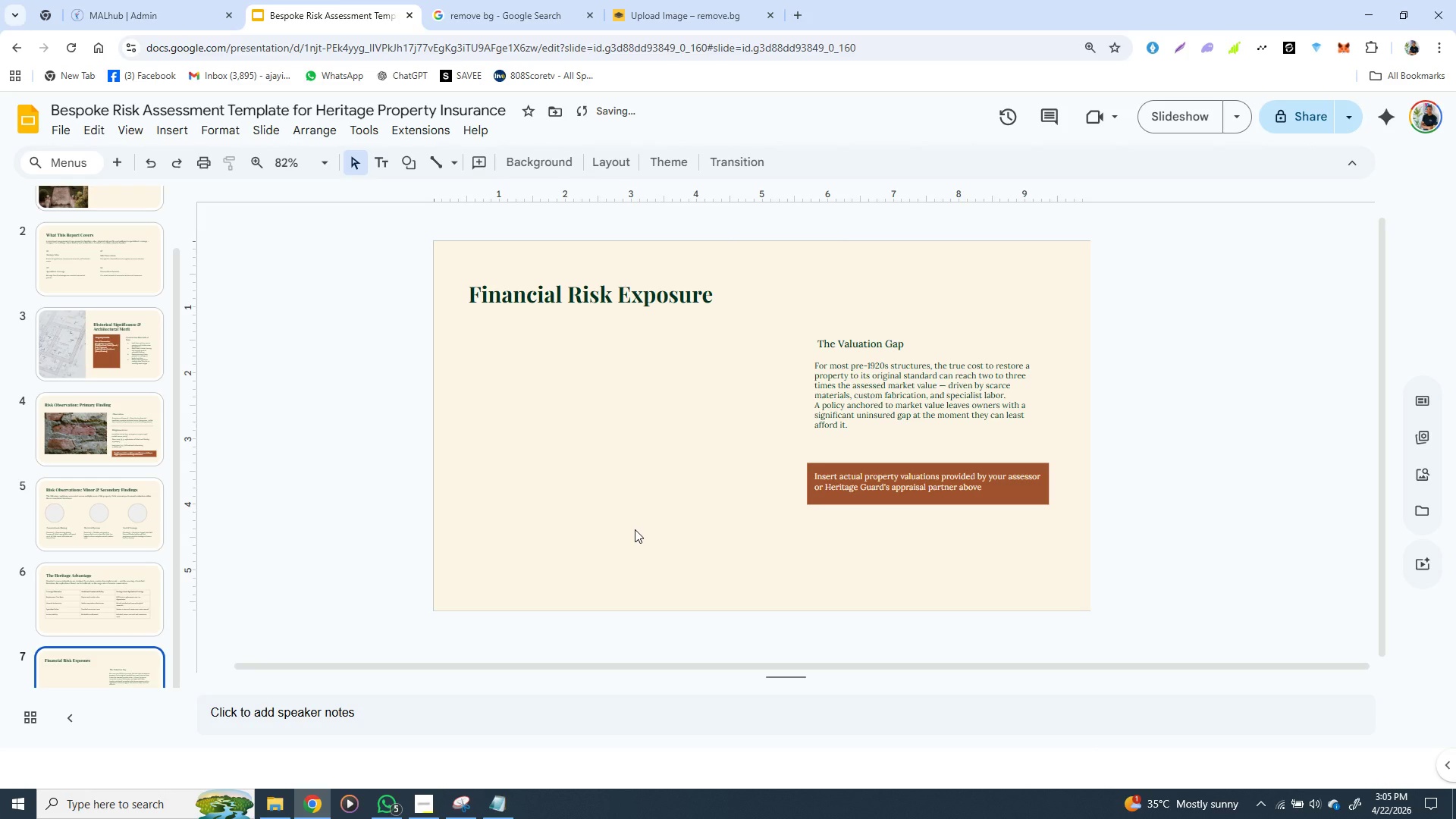 
left_click([635, 529])
 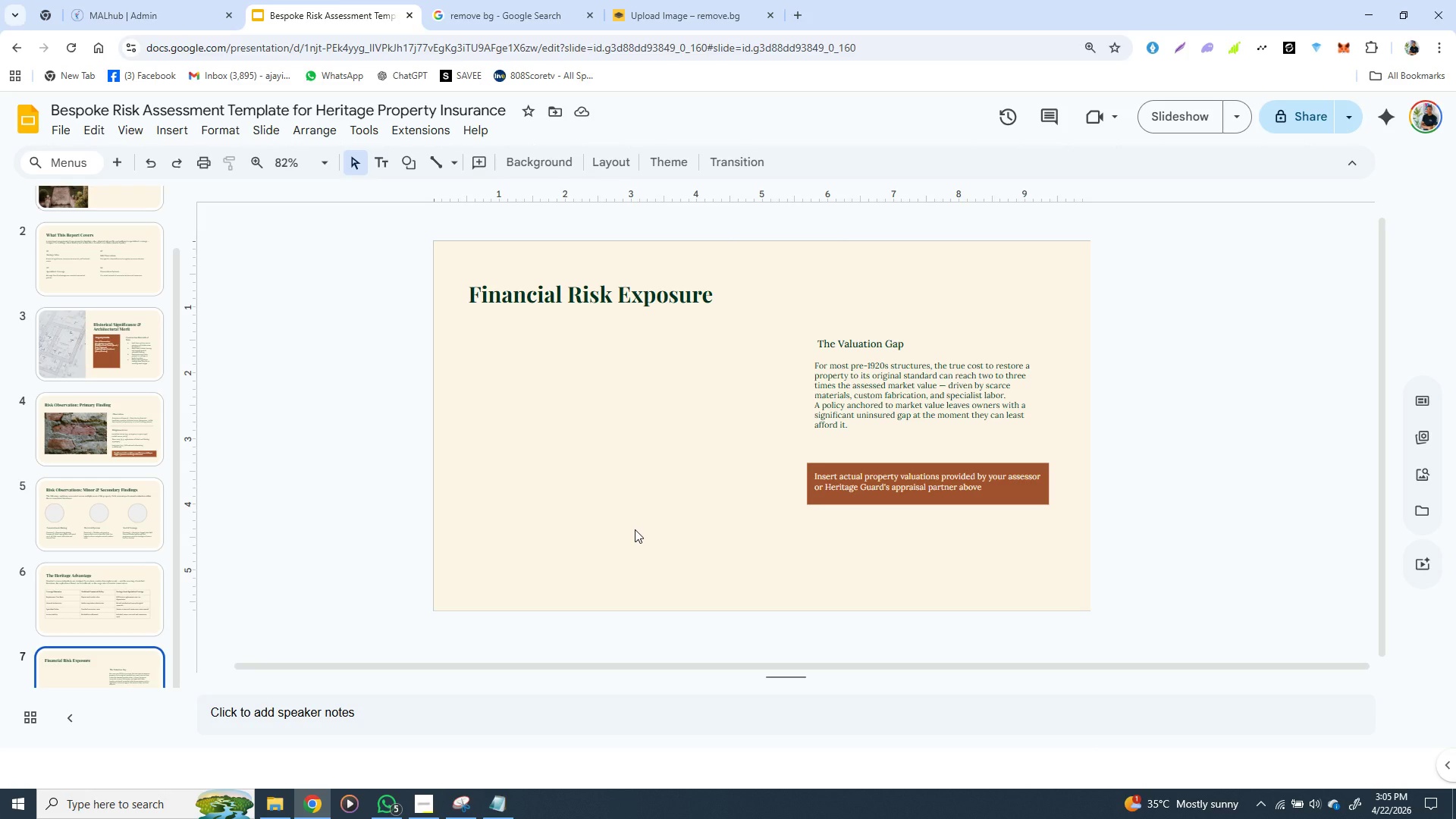 
wait(18.03)
 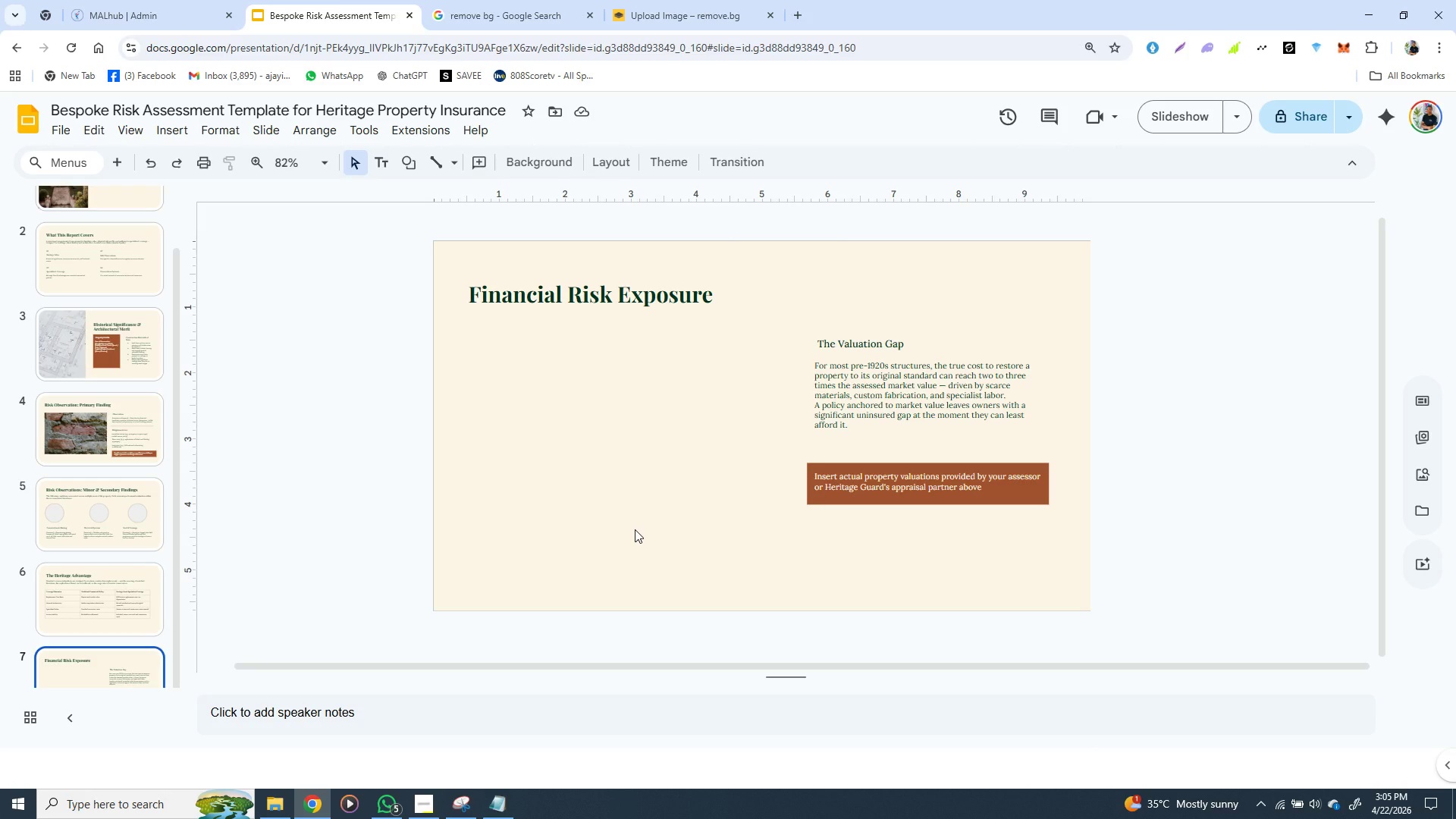 
left_click([712, 453])
 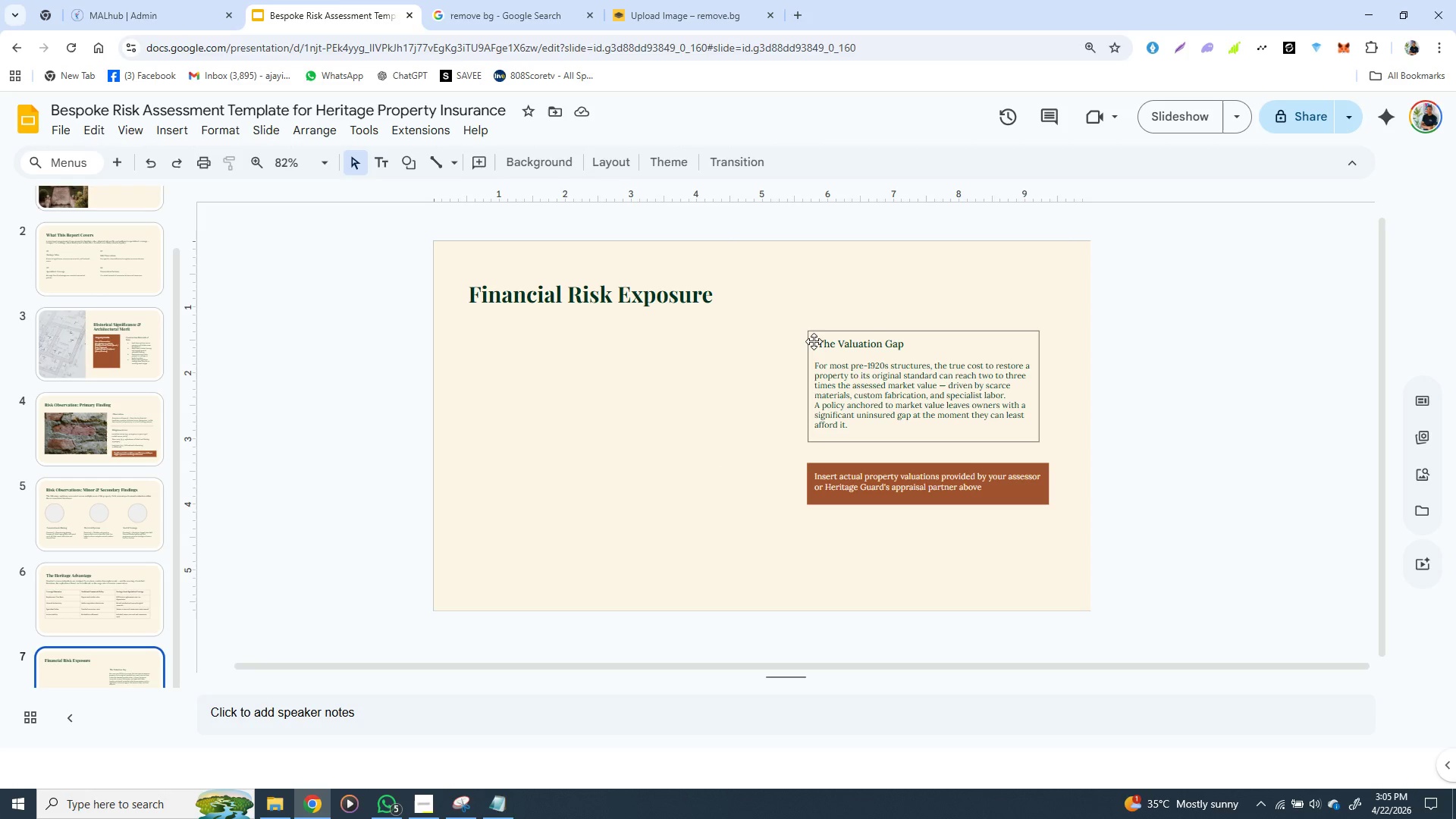 
wait(5.91)
 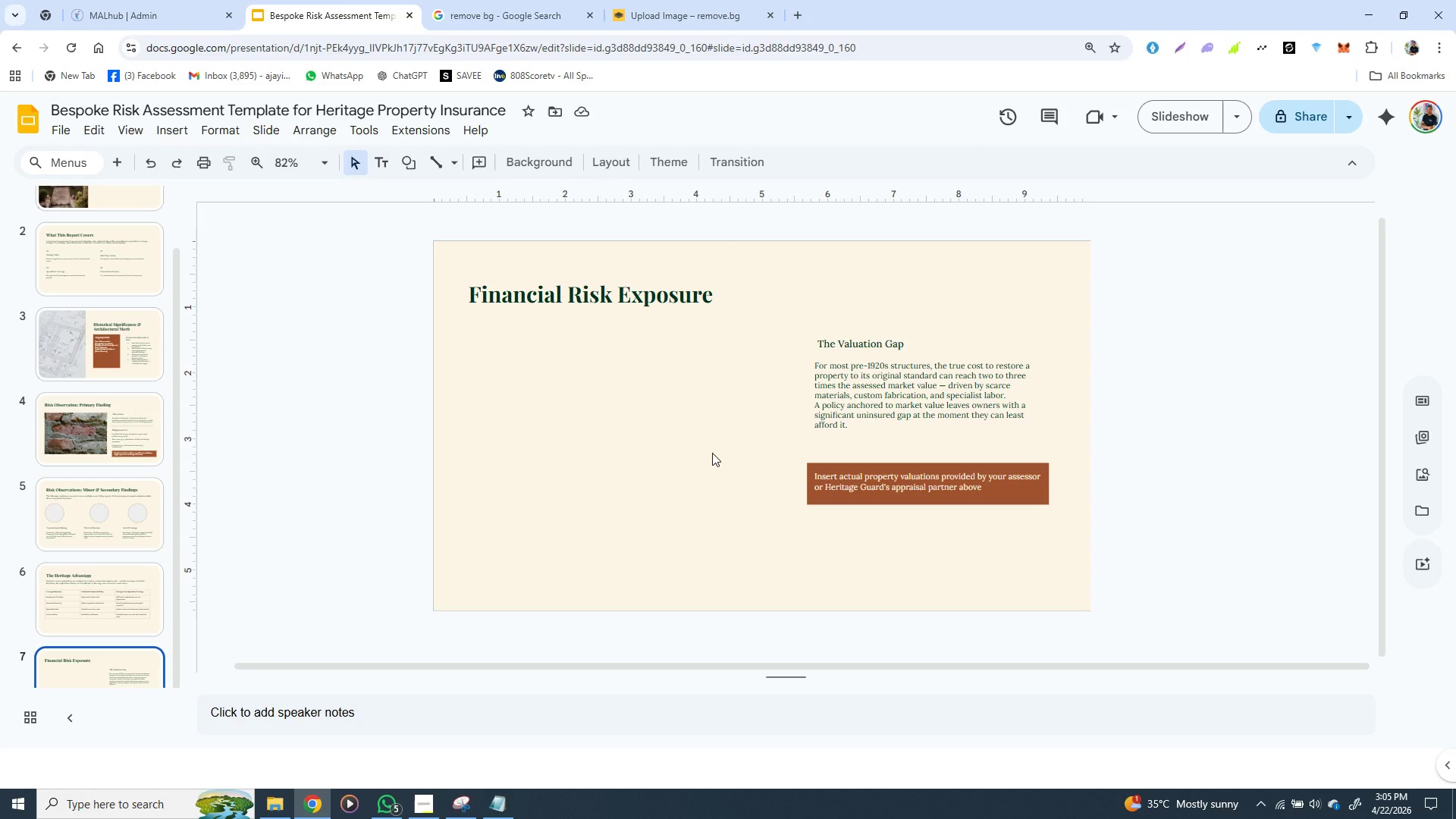 
left_click([813, 341])
 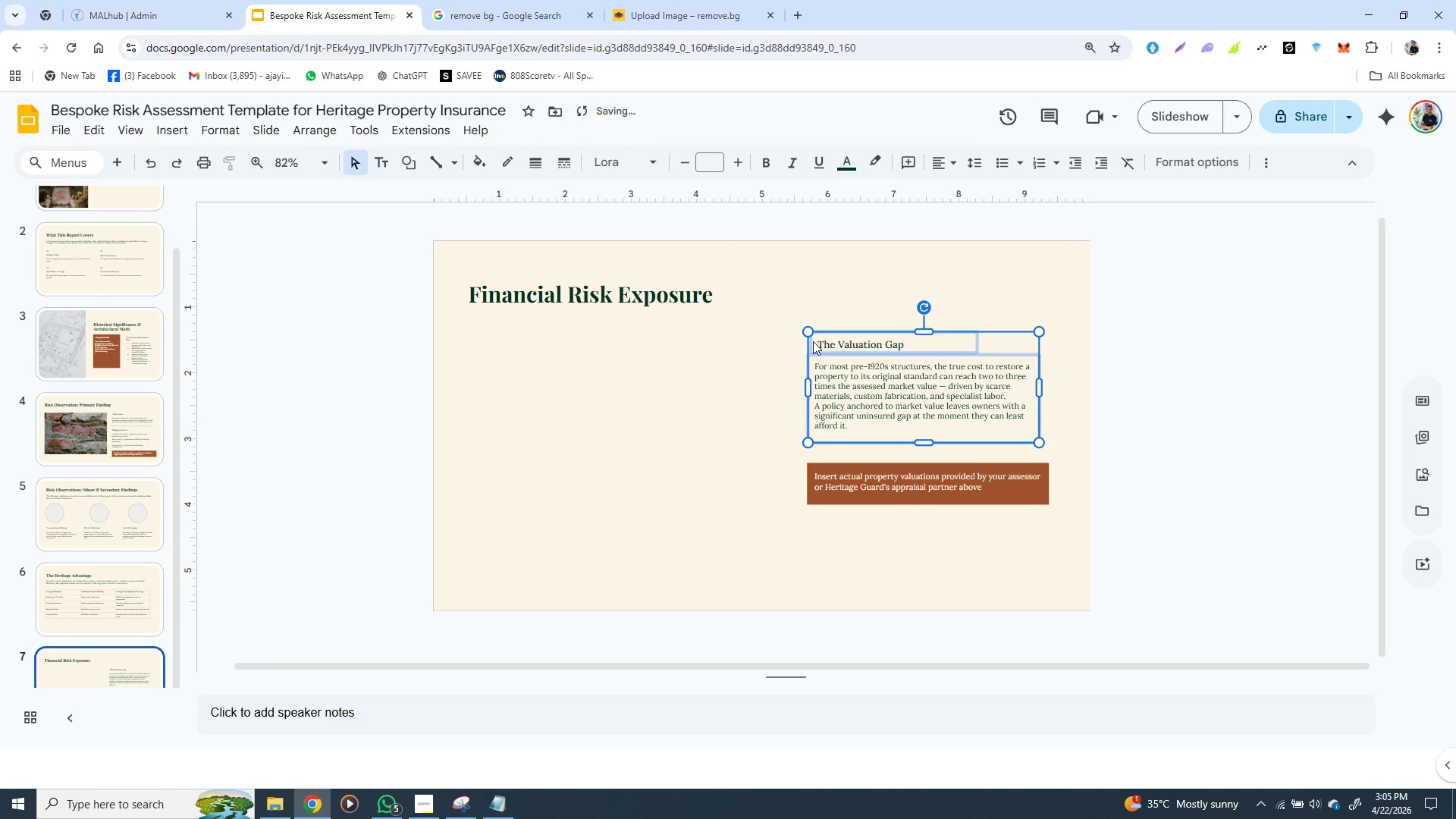 
hold_key(key=ArrowDown, duration=0.94)
 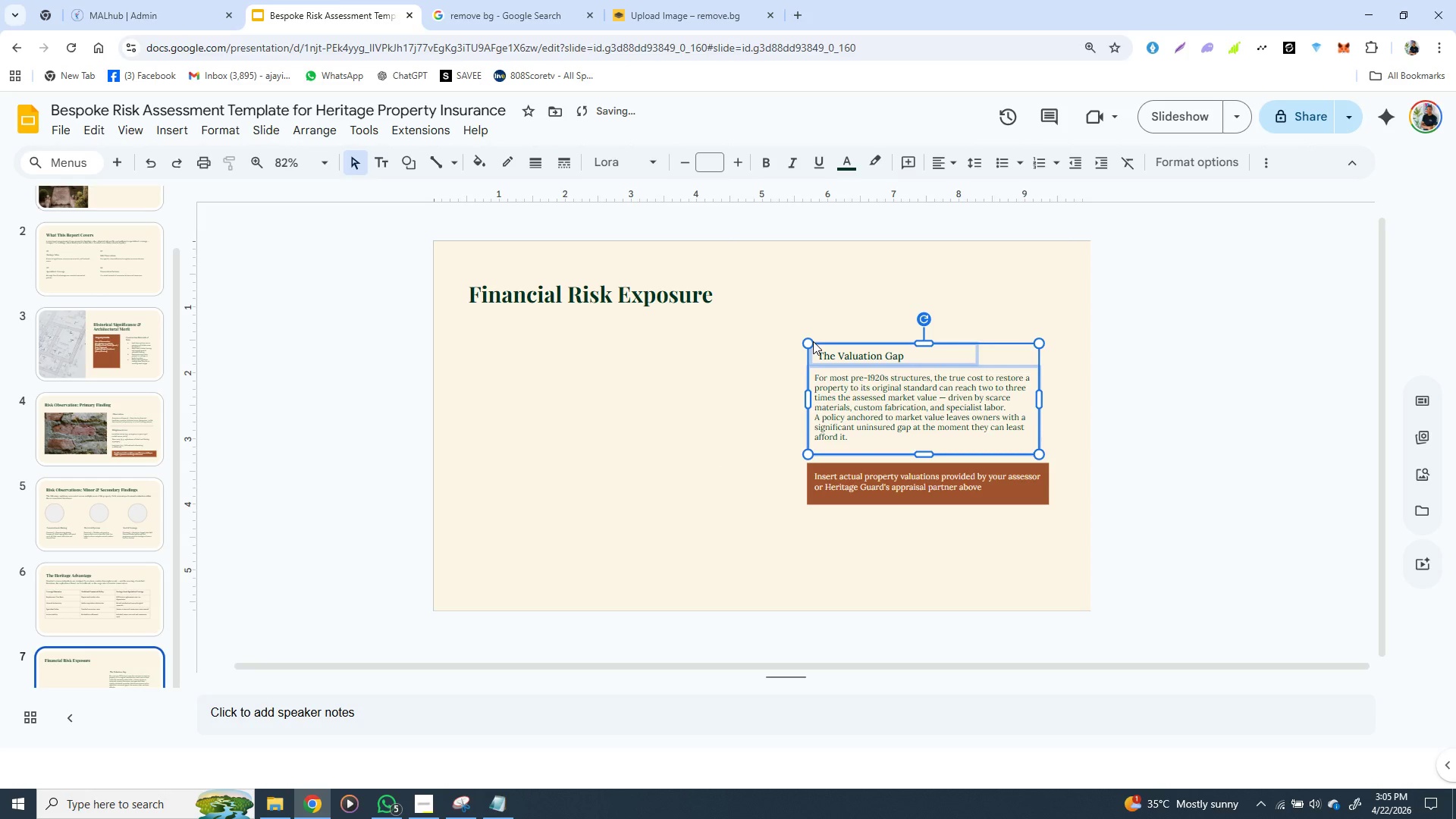 
key(ArrowDown)
 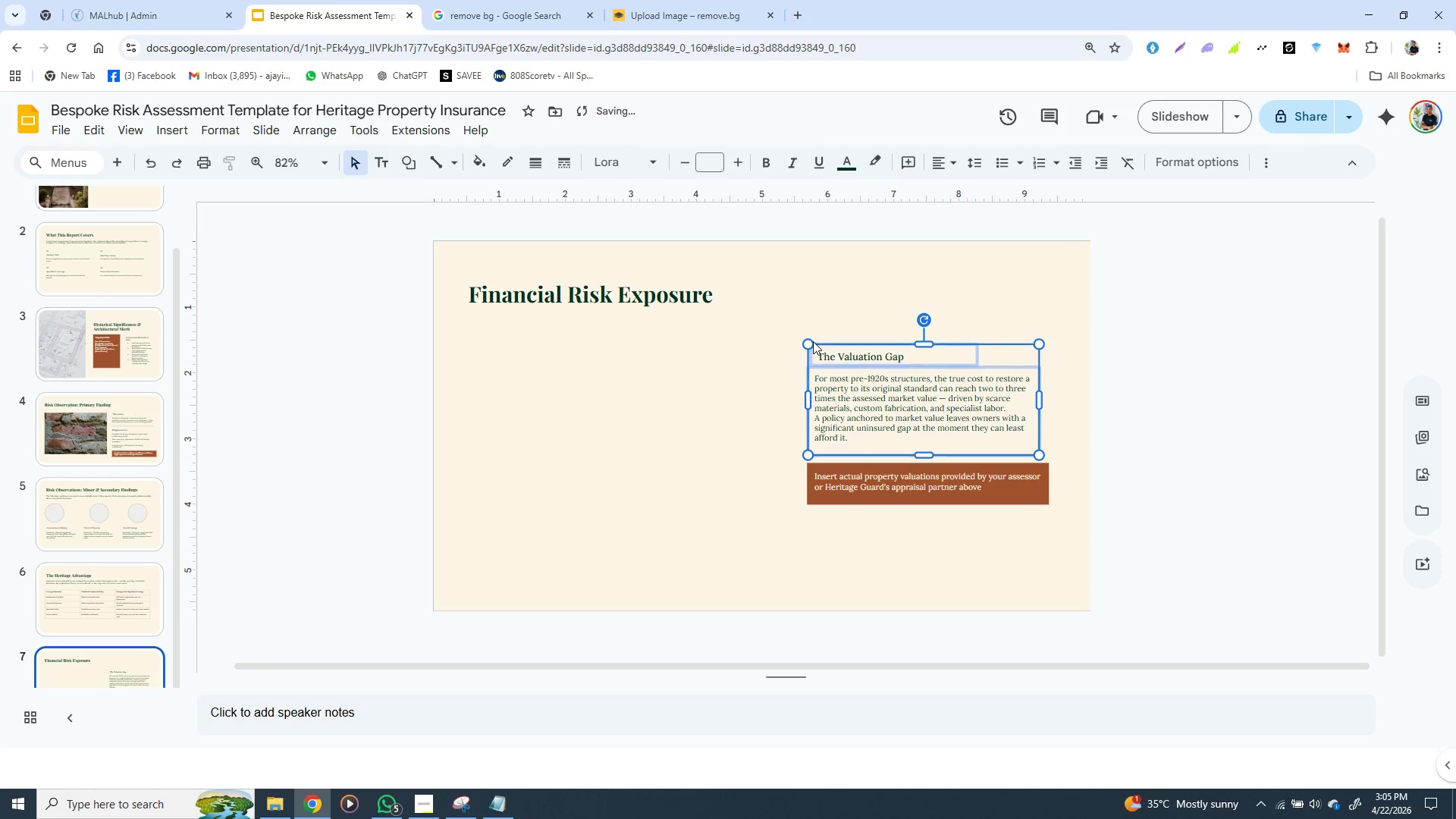 
key(ArrowDown)
 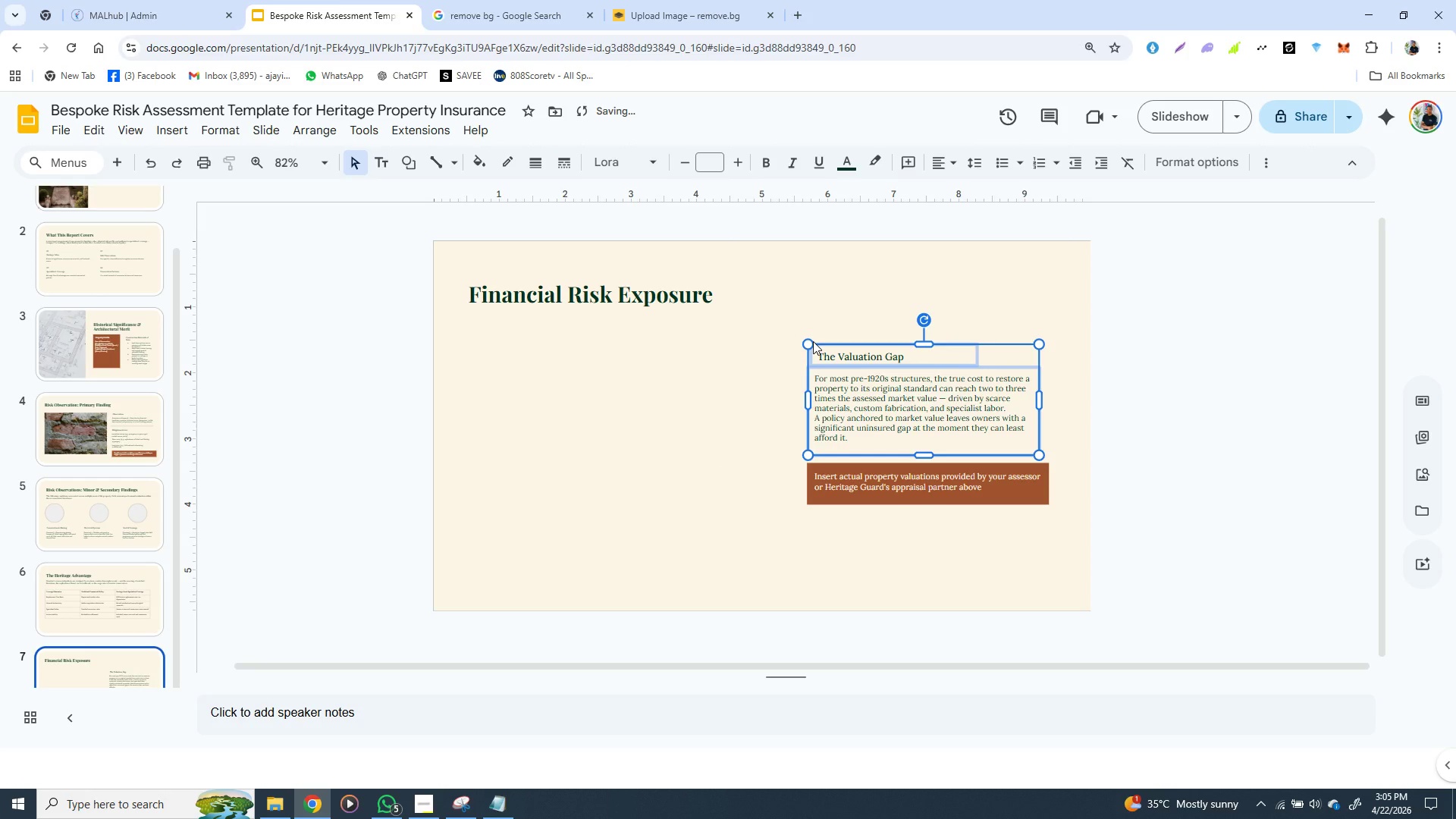 
key(ArrowDown)
 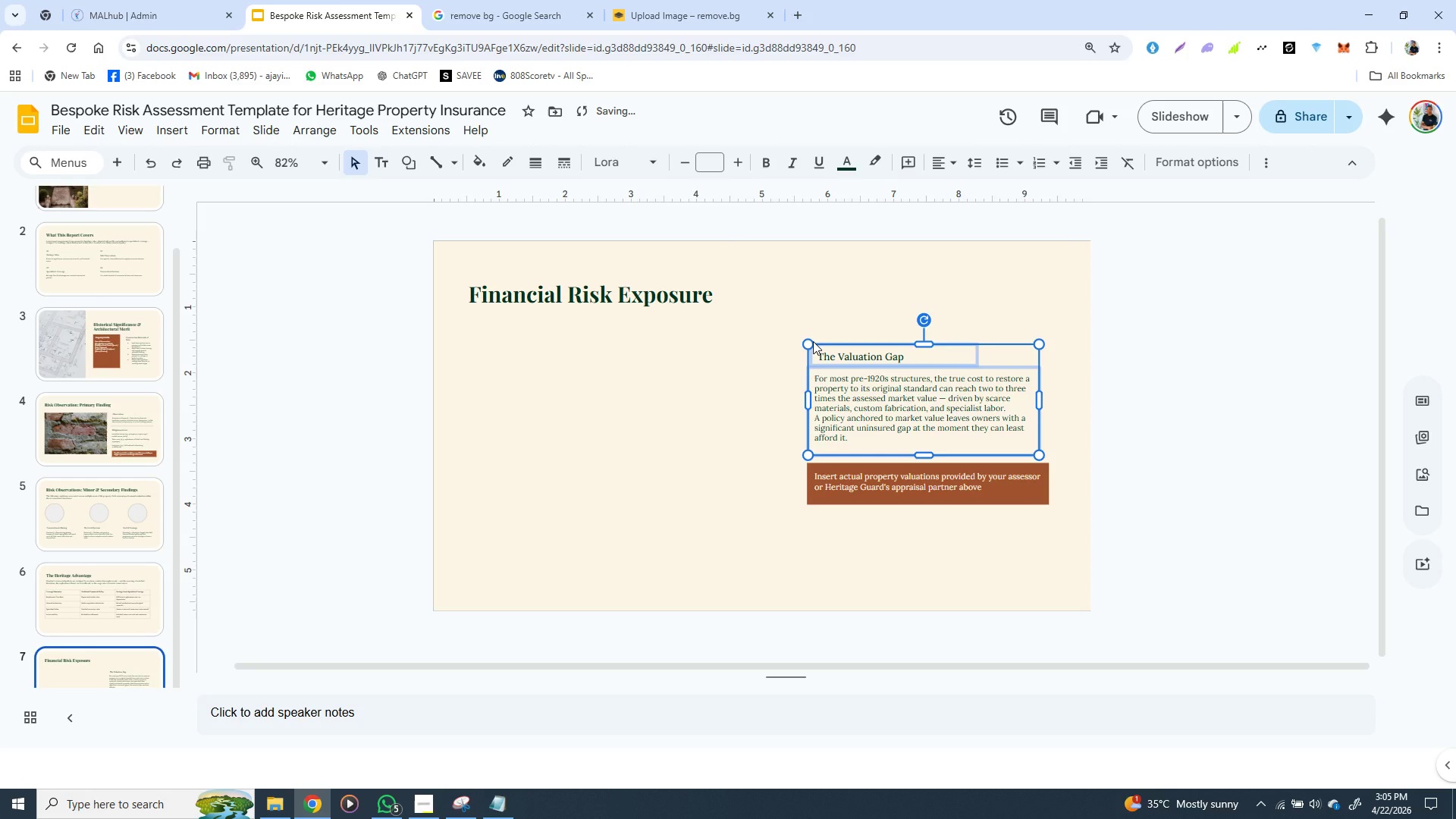 
key(ArrowDown)
 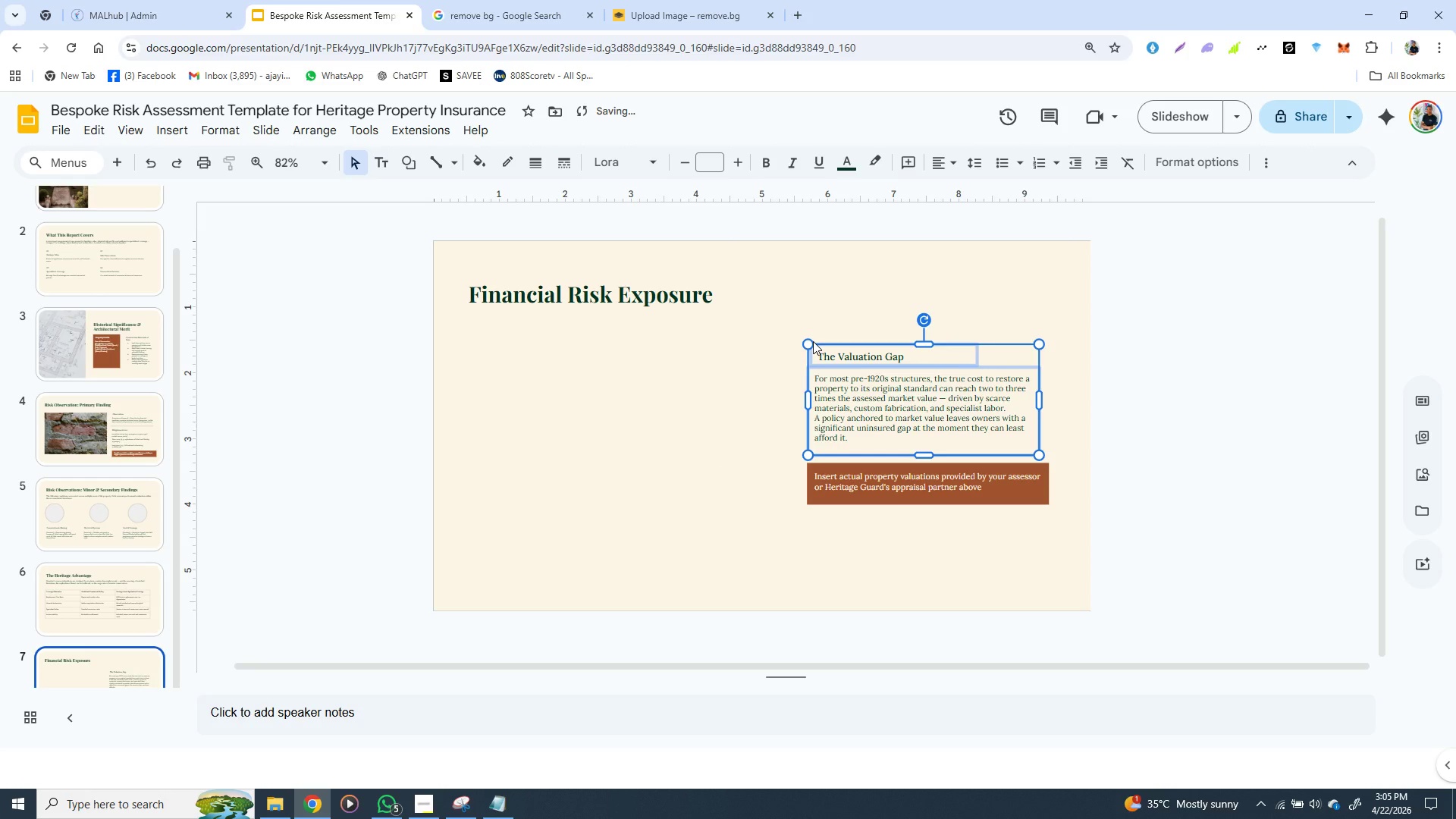 
key(ArrowDown)
 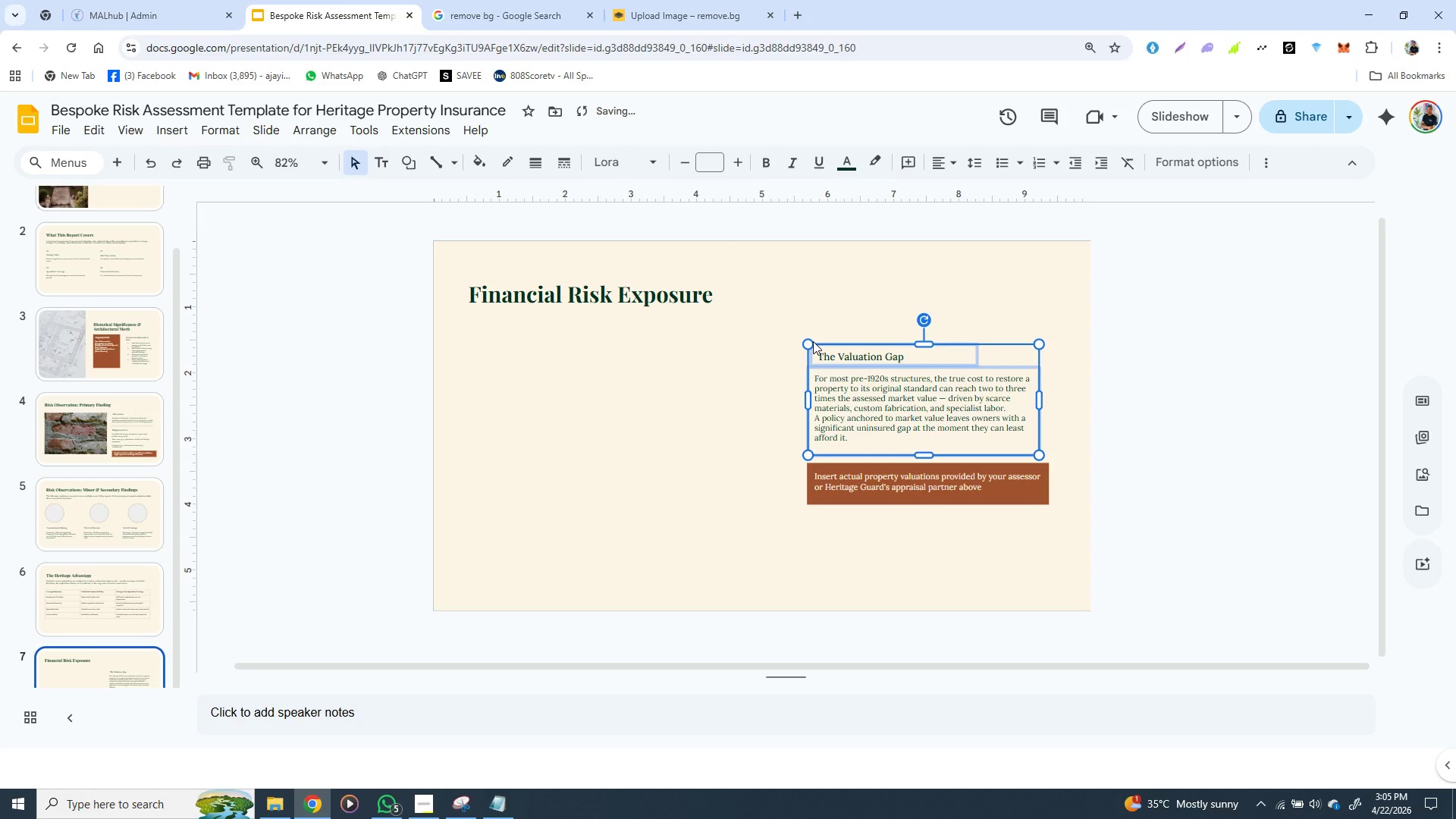 
key(ArrowDown)
 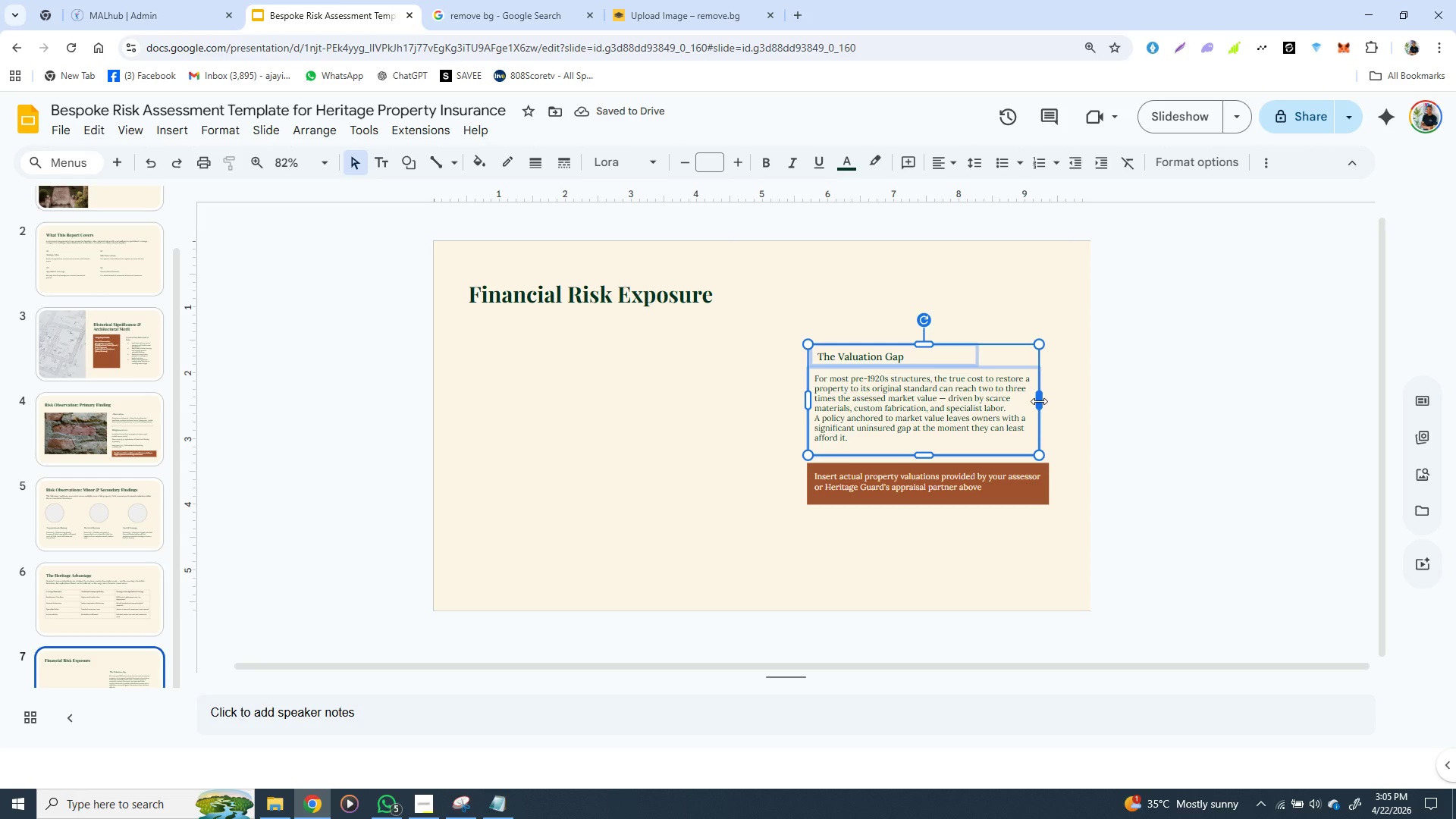 
left_click_drag(start_coordinate=[1039, 401], to_coordinate=[1056, 408])
 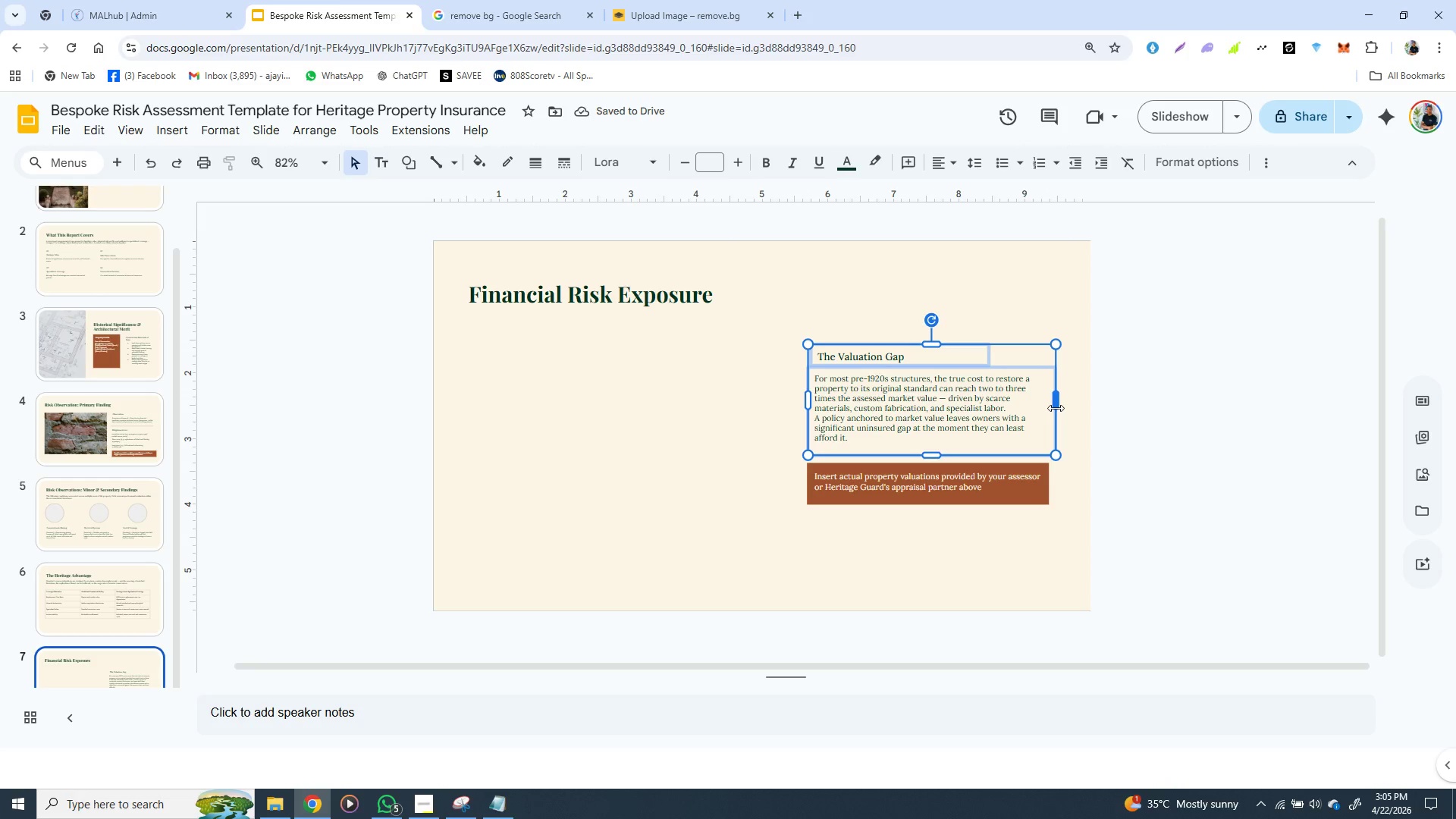 
left_click_drag(start_coordinate=[1056, 408], to_coordinate=[1051, 409])
 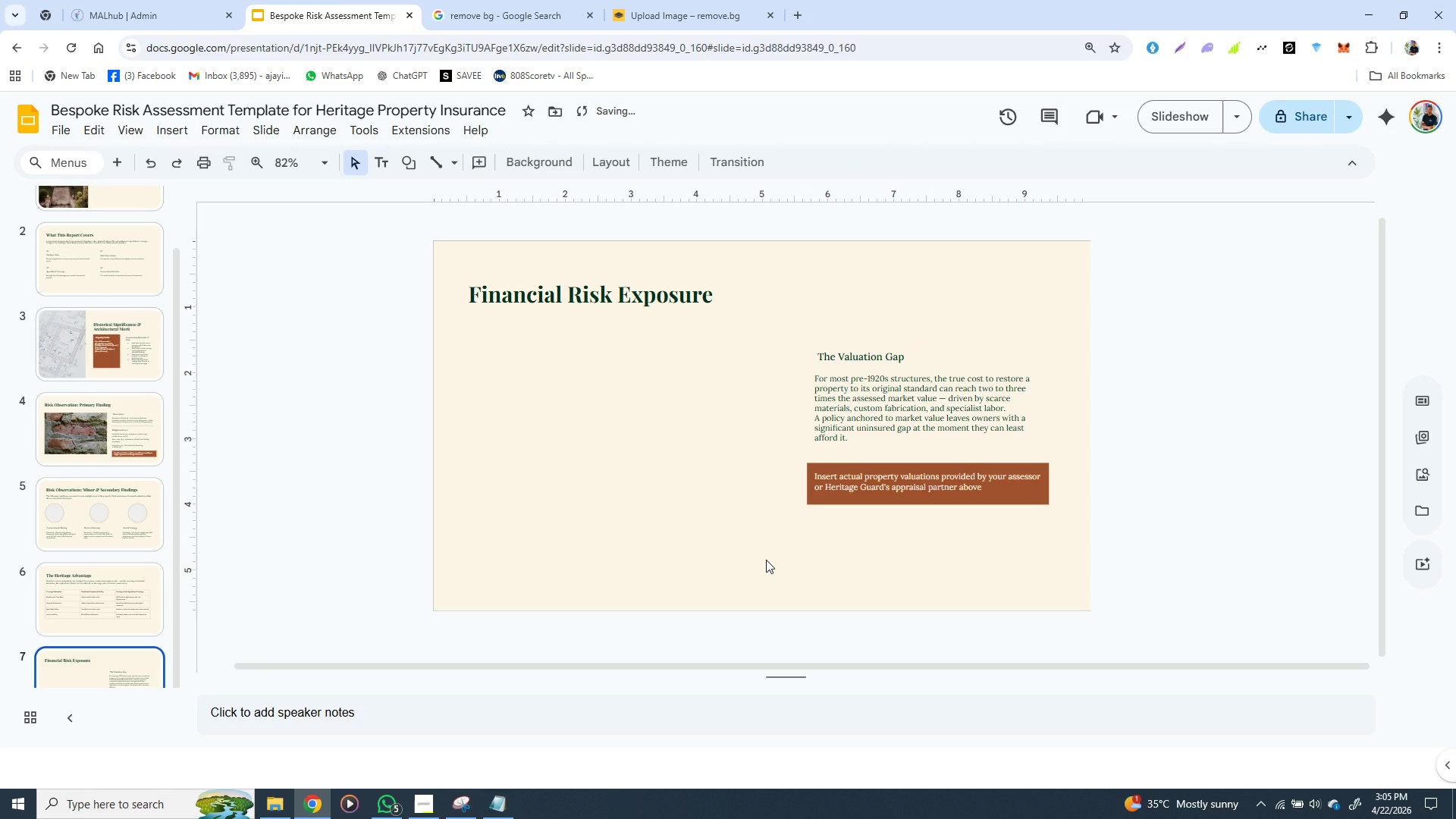 
left_click([766, 560])
 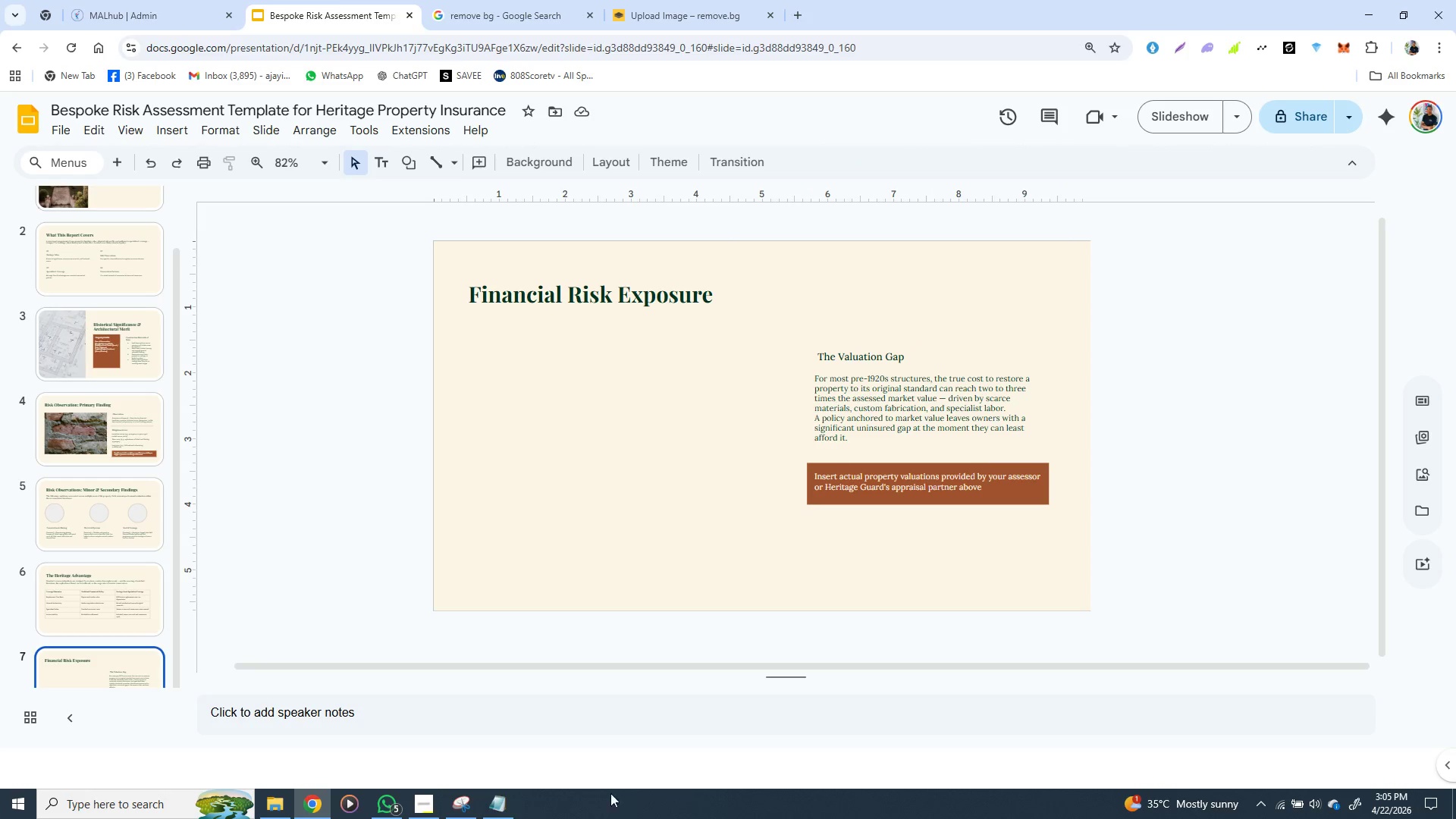 
wait(7.47)
 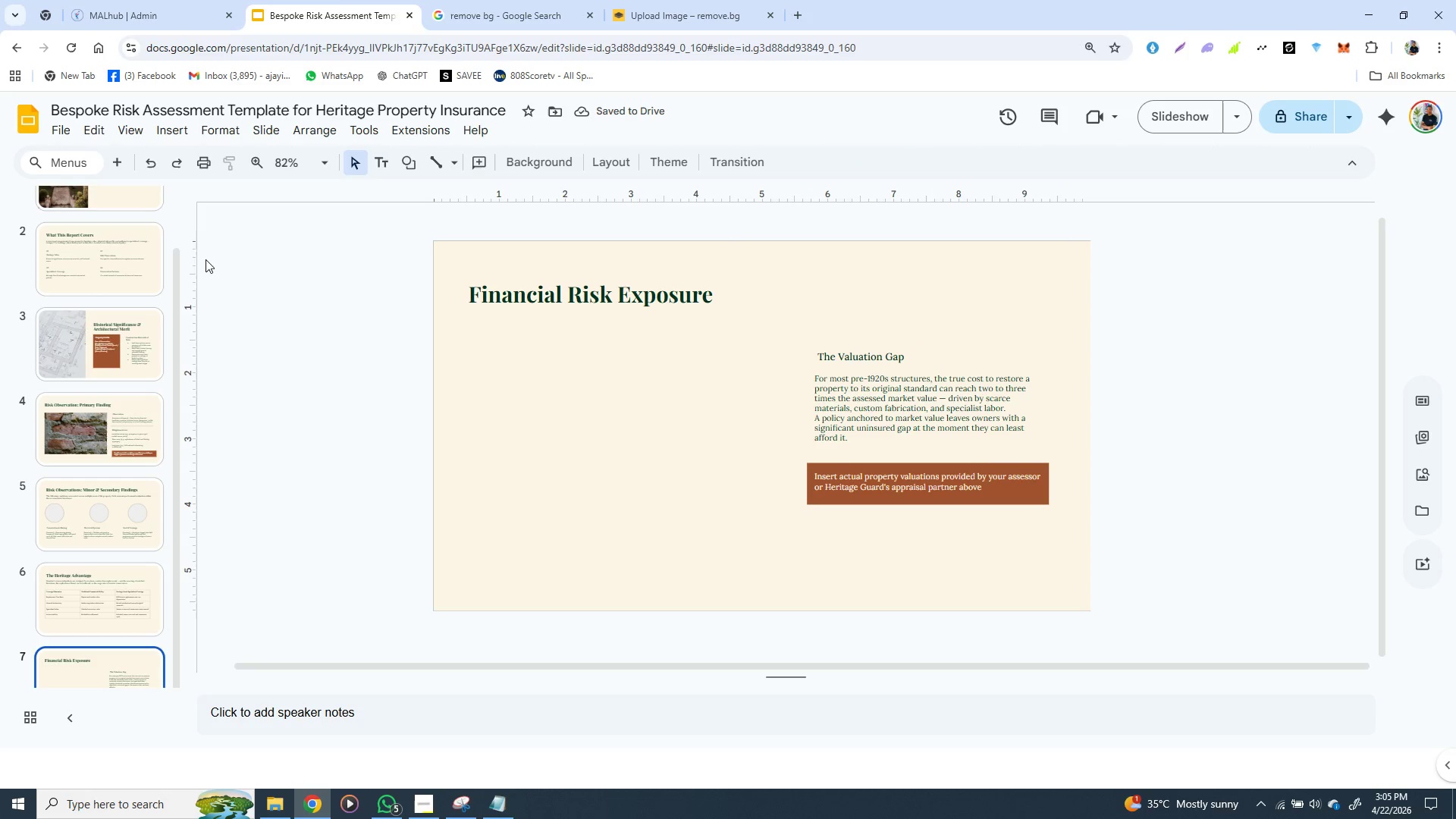 
left_click([425, 805])